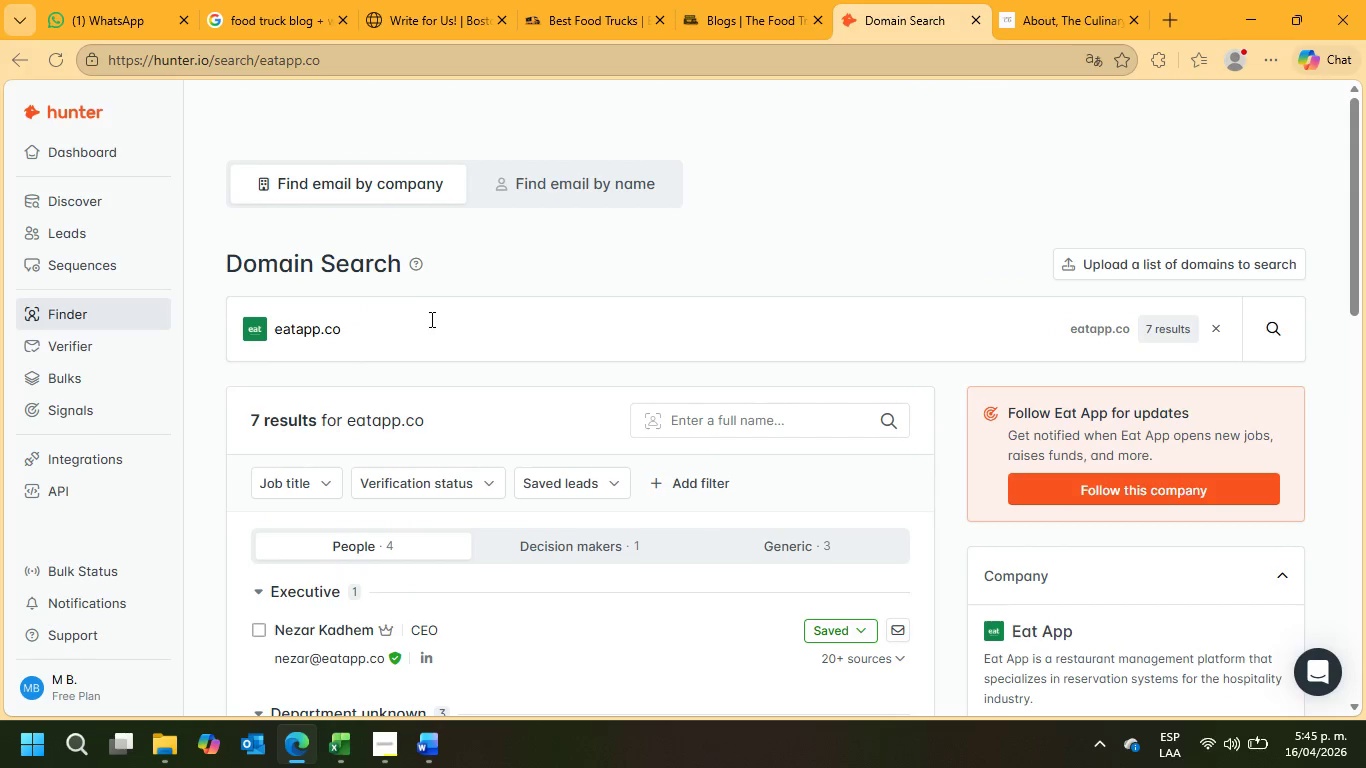 
double_click([430, 320])
 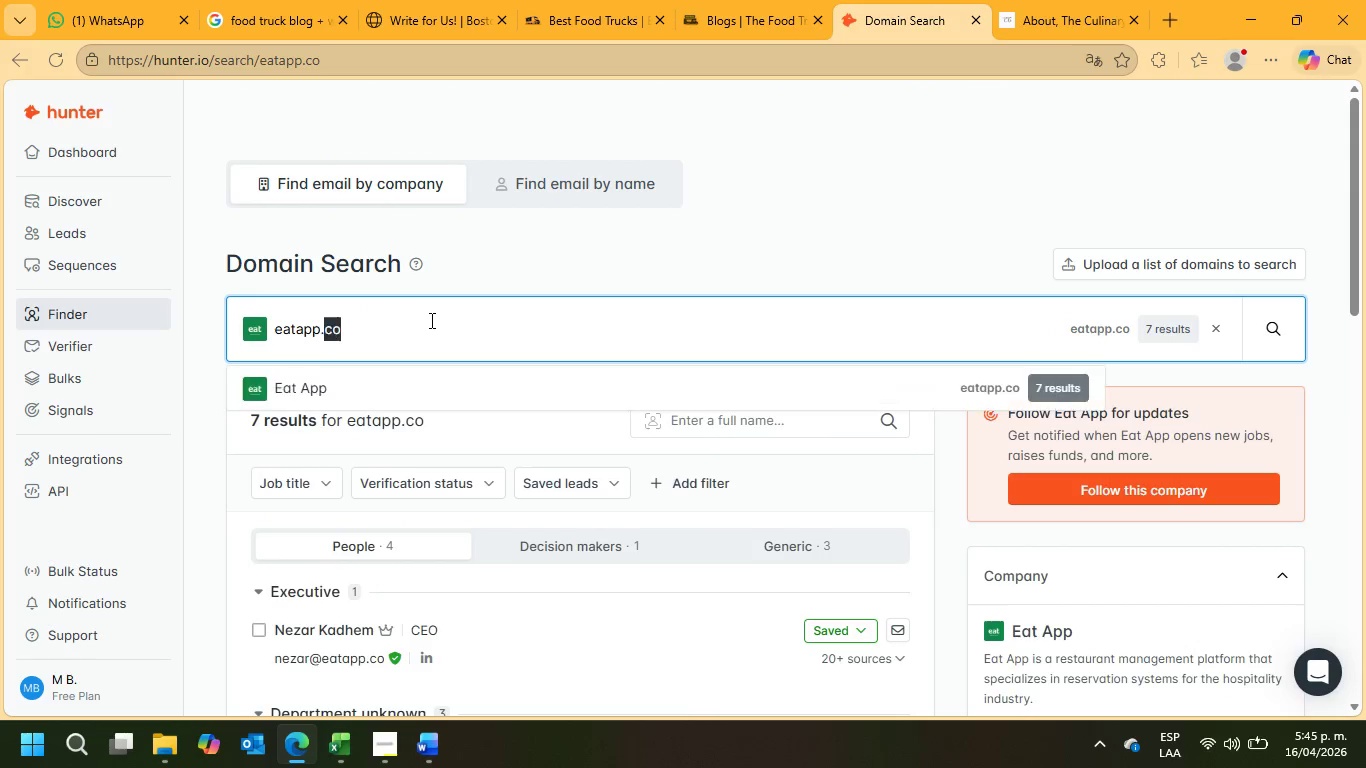 
triple_click([430, 320])
 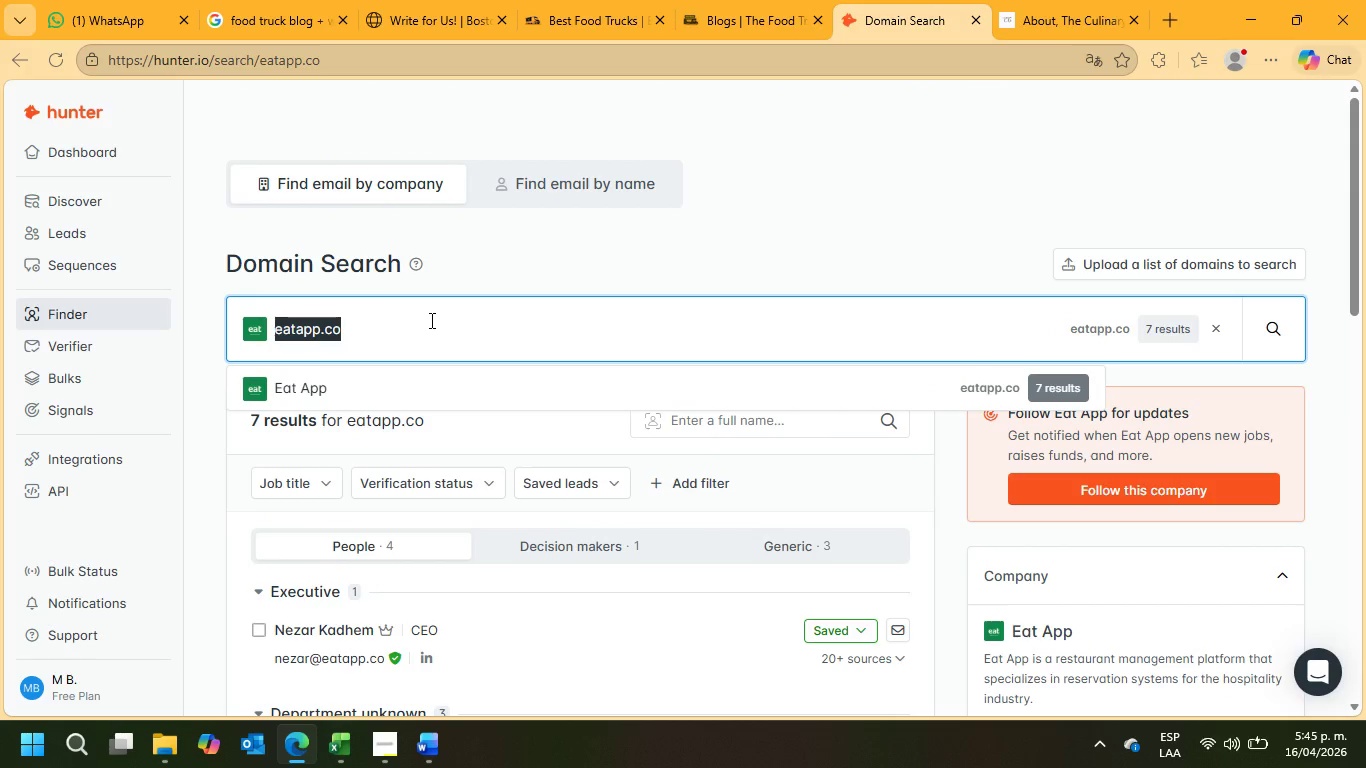 
key(Control+V)
 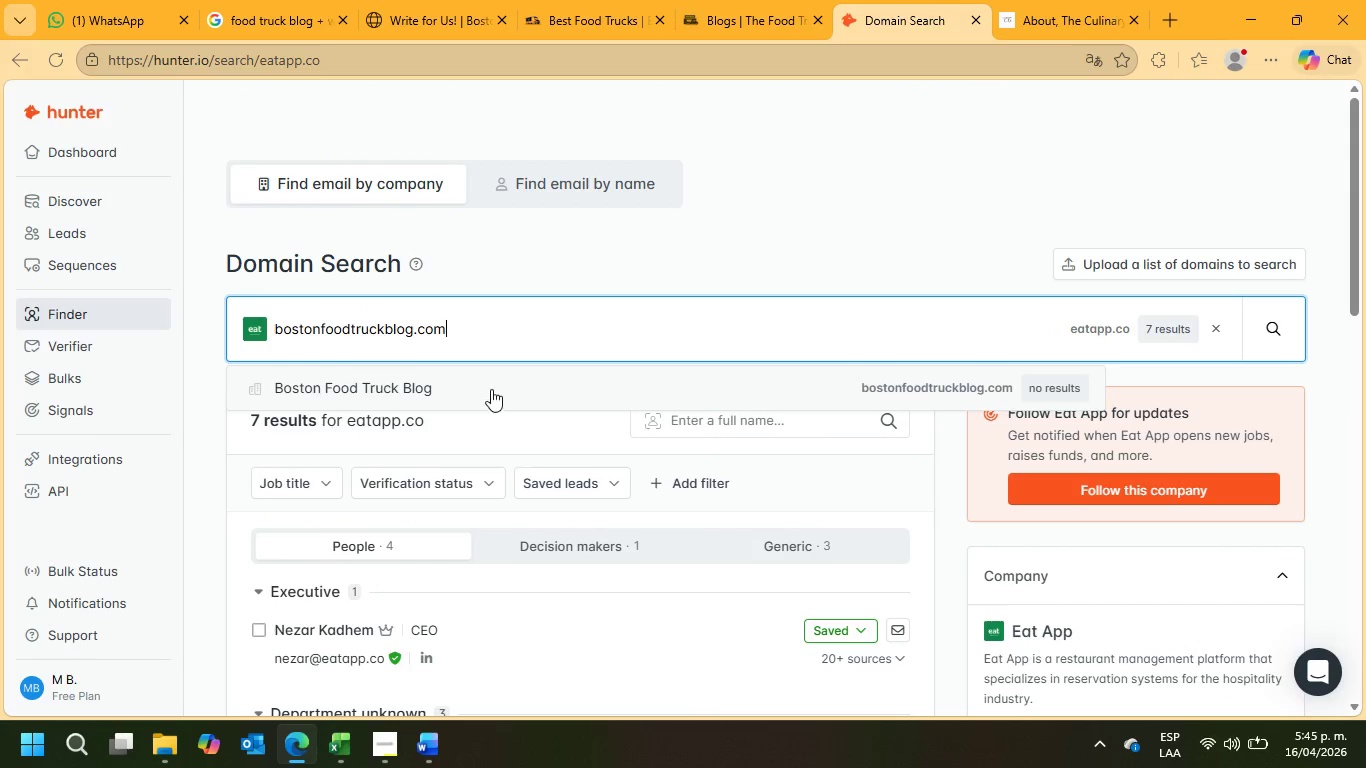 
left_click([492, 388])
 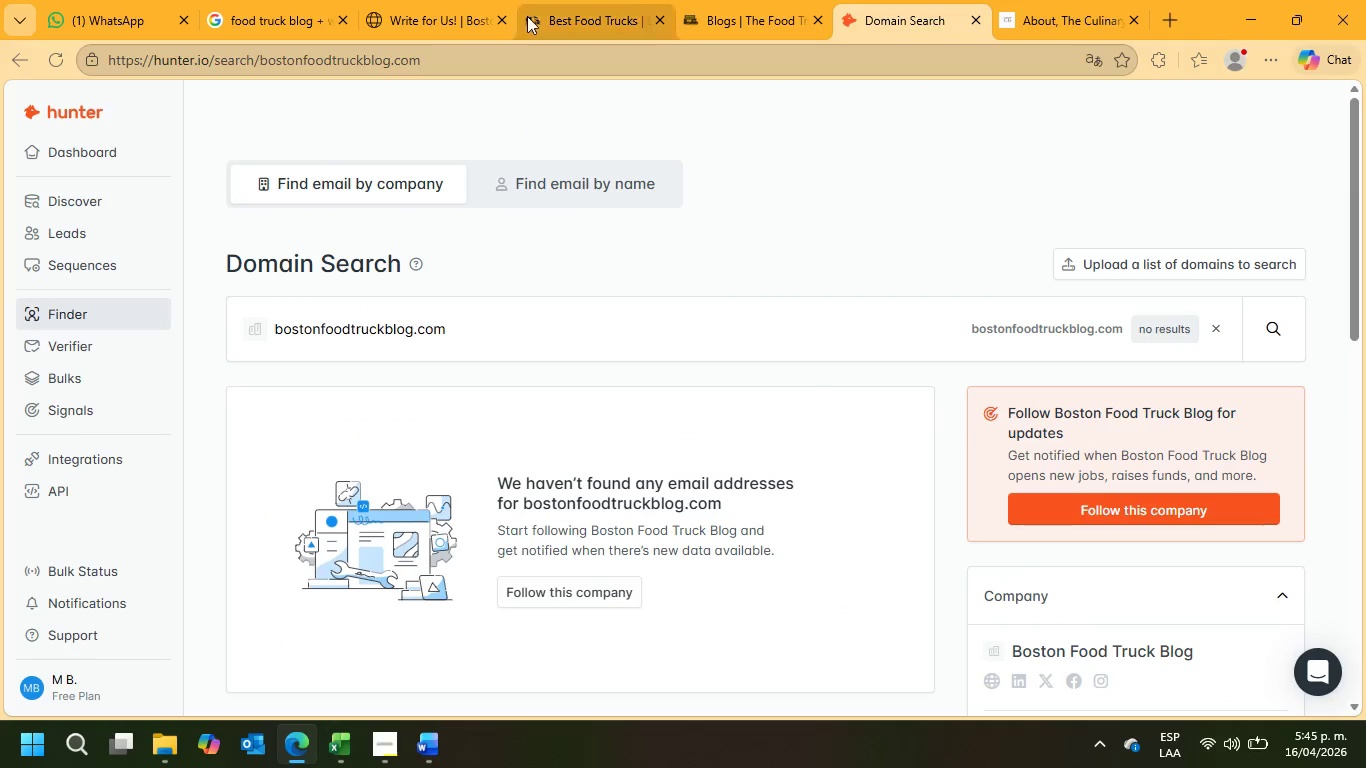 
left_click([458, 0])
 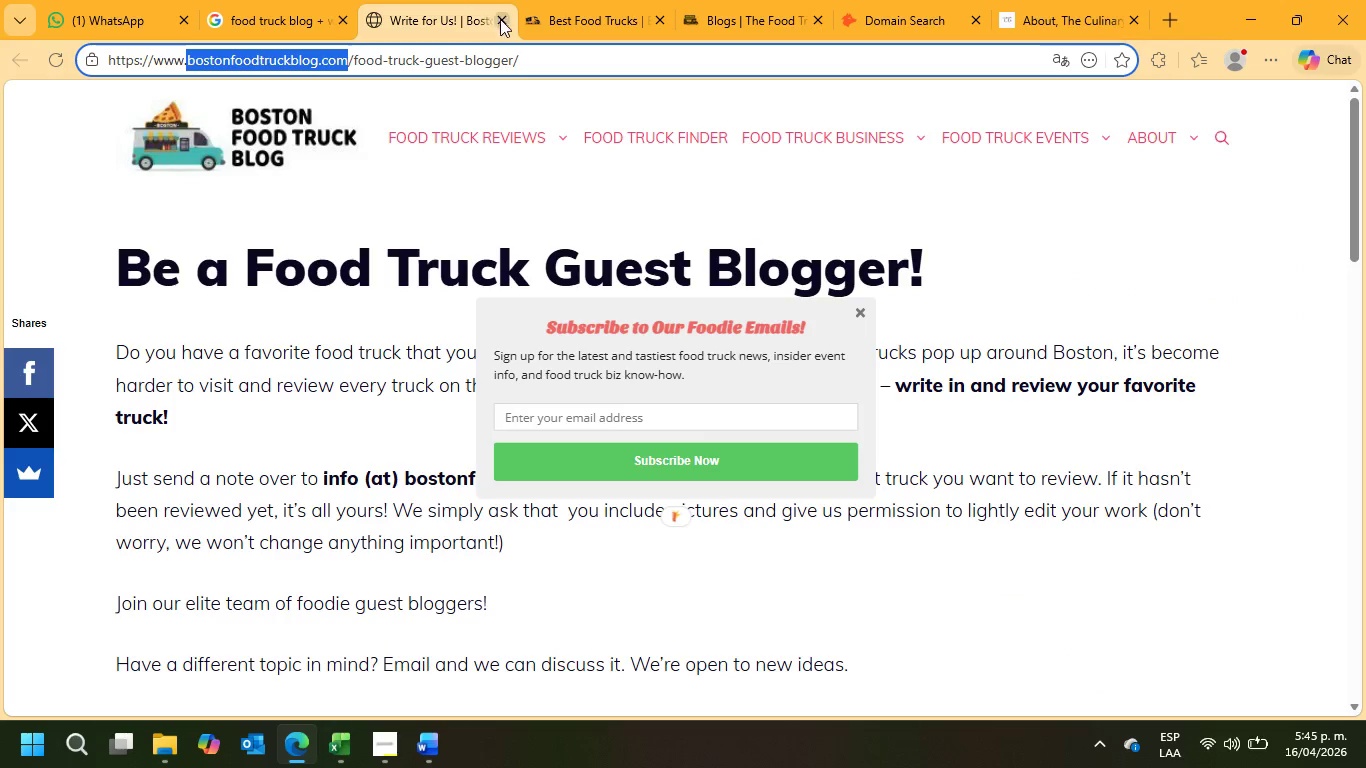 
left_click([500, 19])
 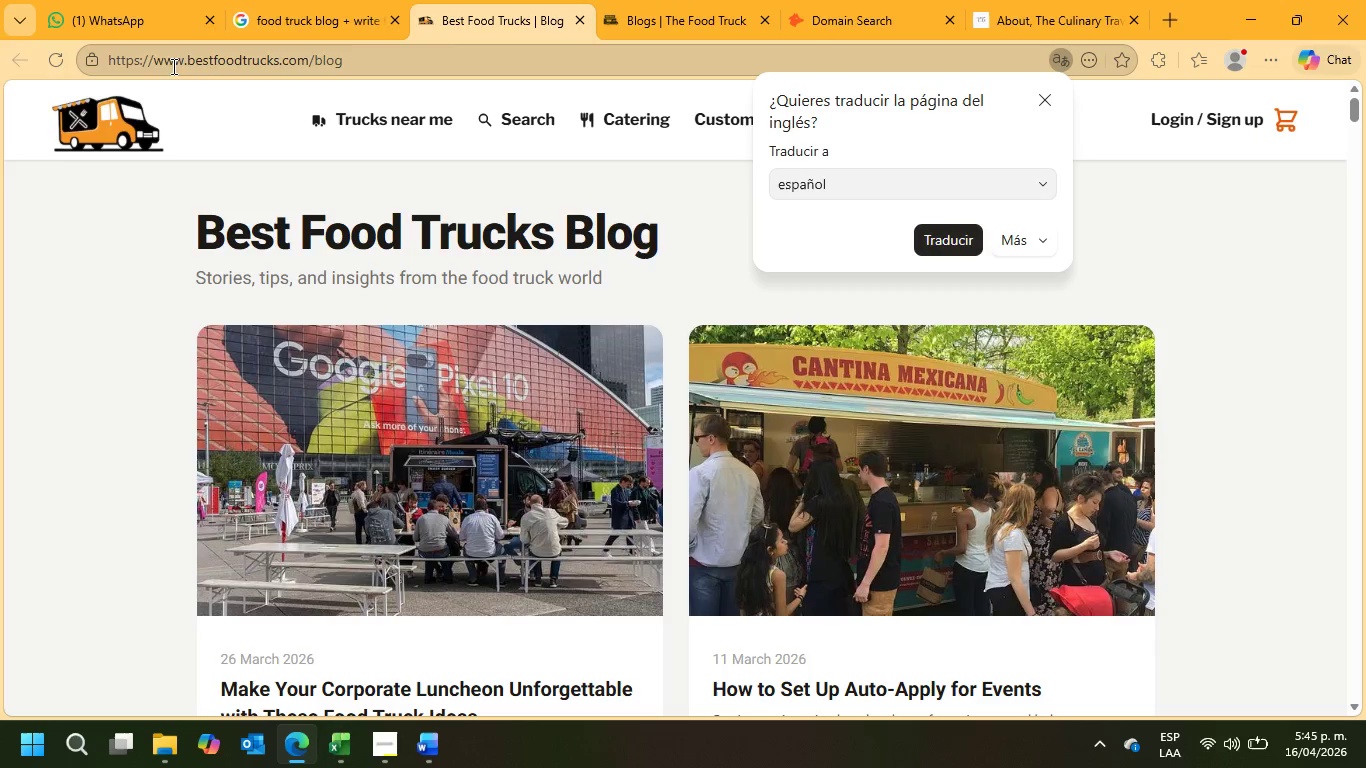 
left_click_drag(start_coordinate=[184, 58], to_coordinate=[254, 57])
 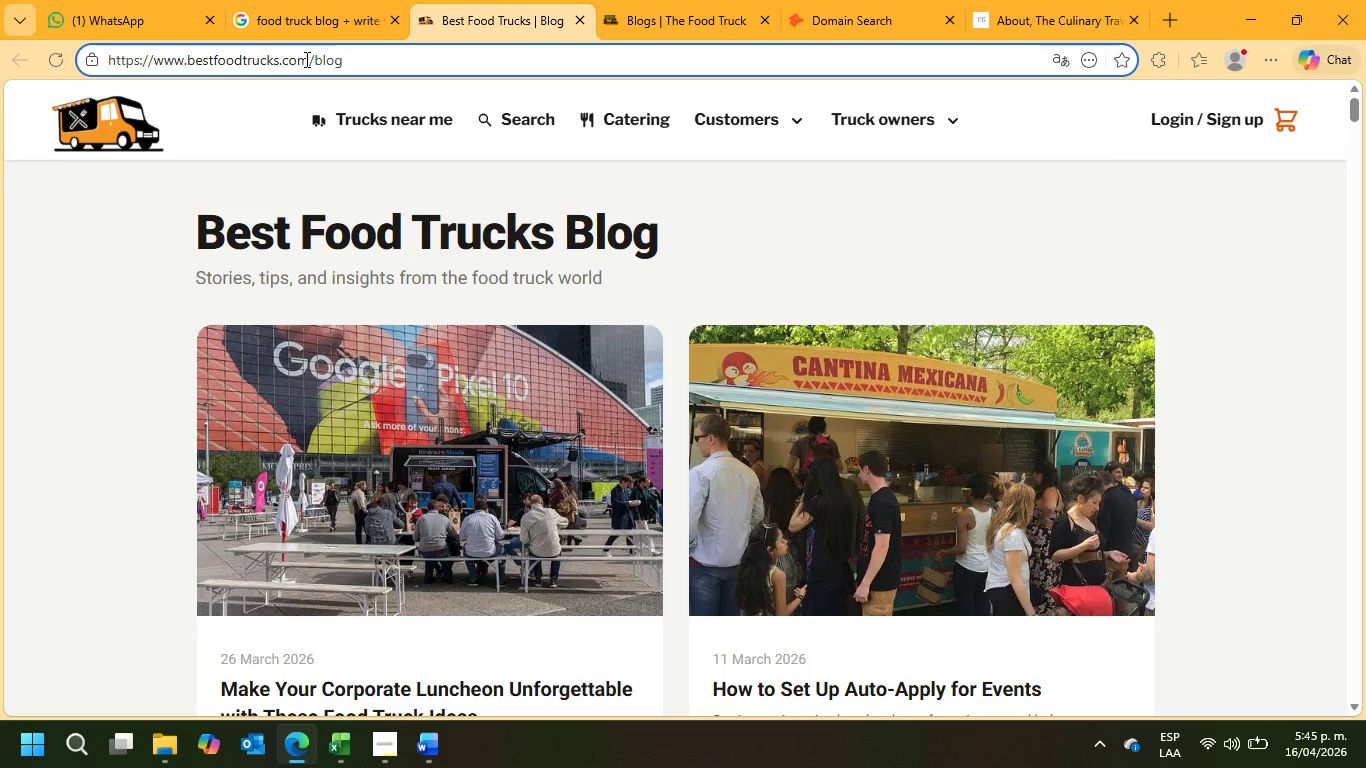 
left_click_drag(start_coordinate=[305, 59], to_coordinate=[187, 57])
 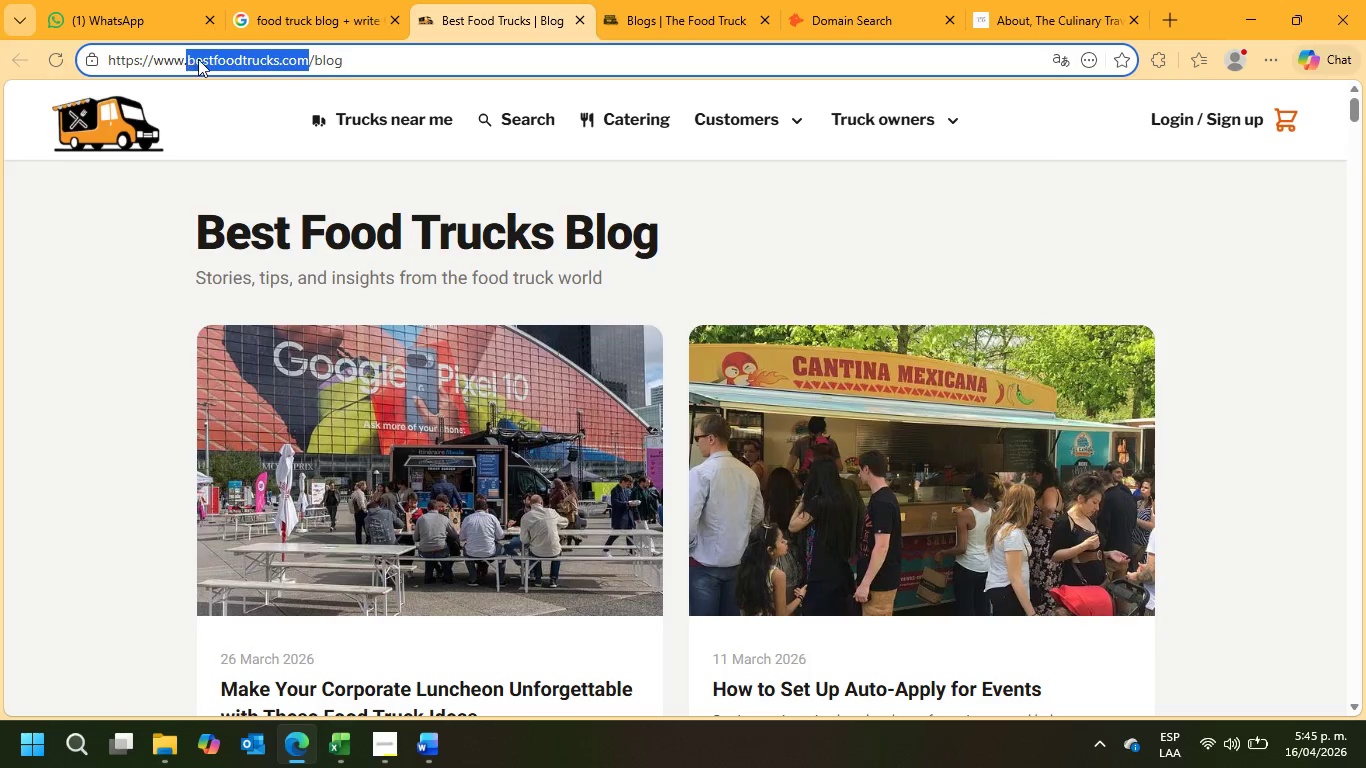 
right_click([198, 59])
 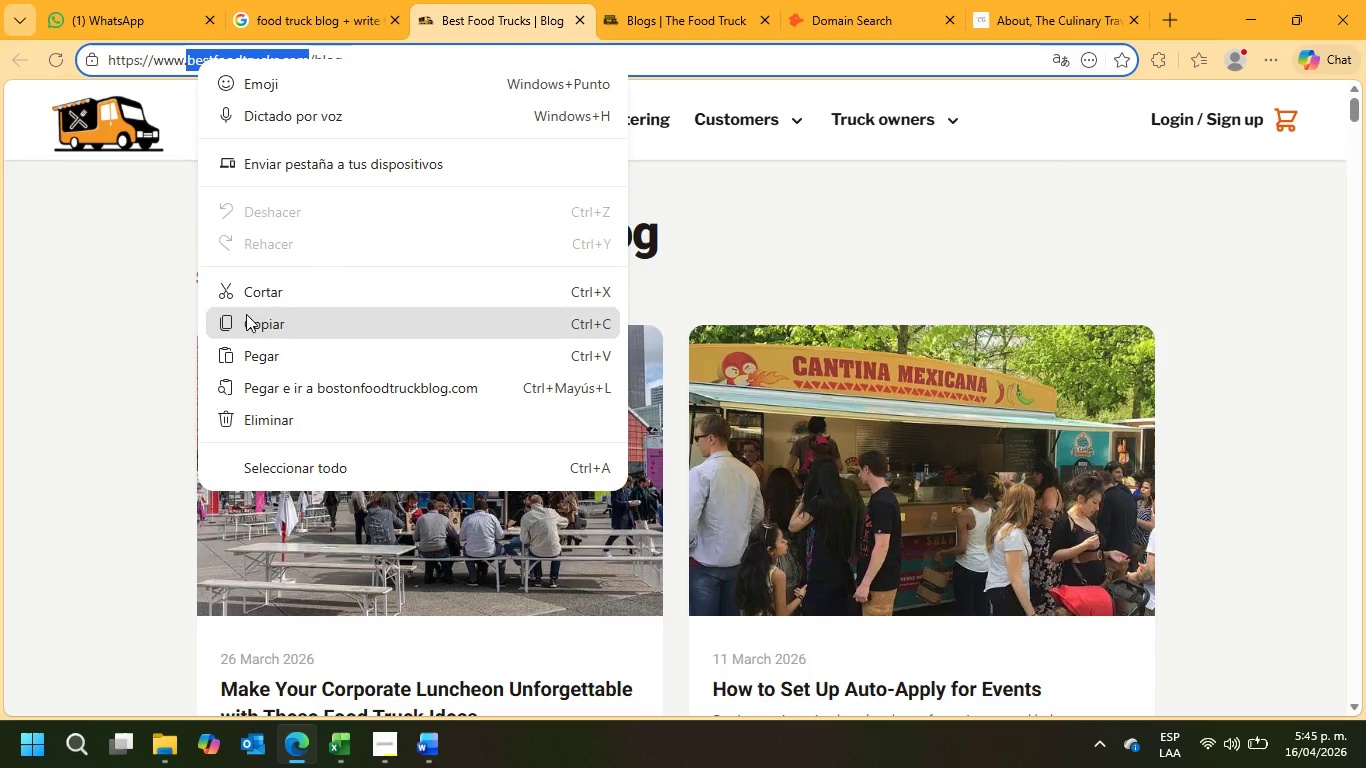 
left_click([246, 317])
 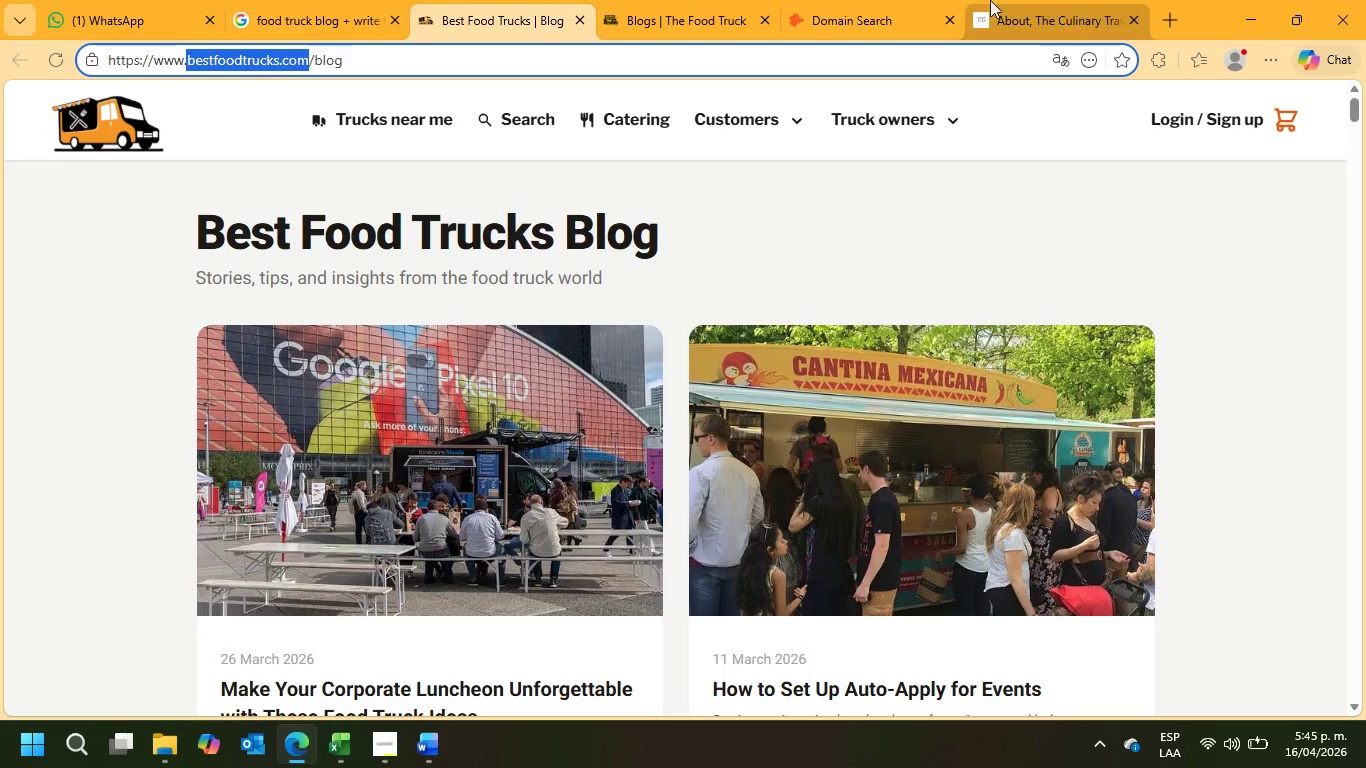 
left_click([886, 0])
 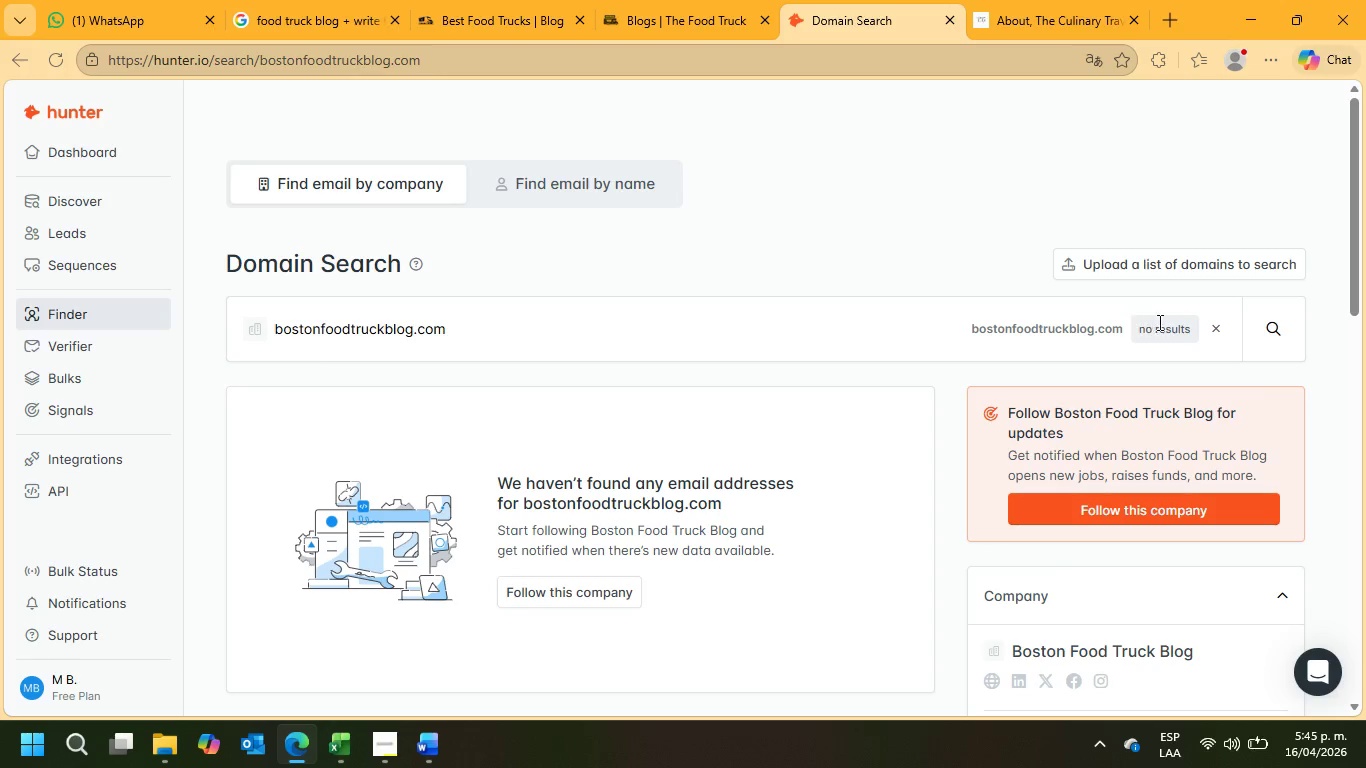 
left_click([1217, 330])
 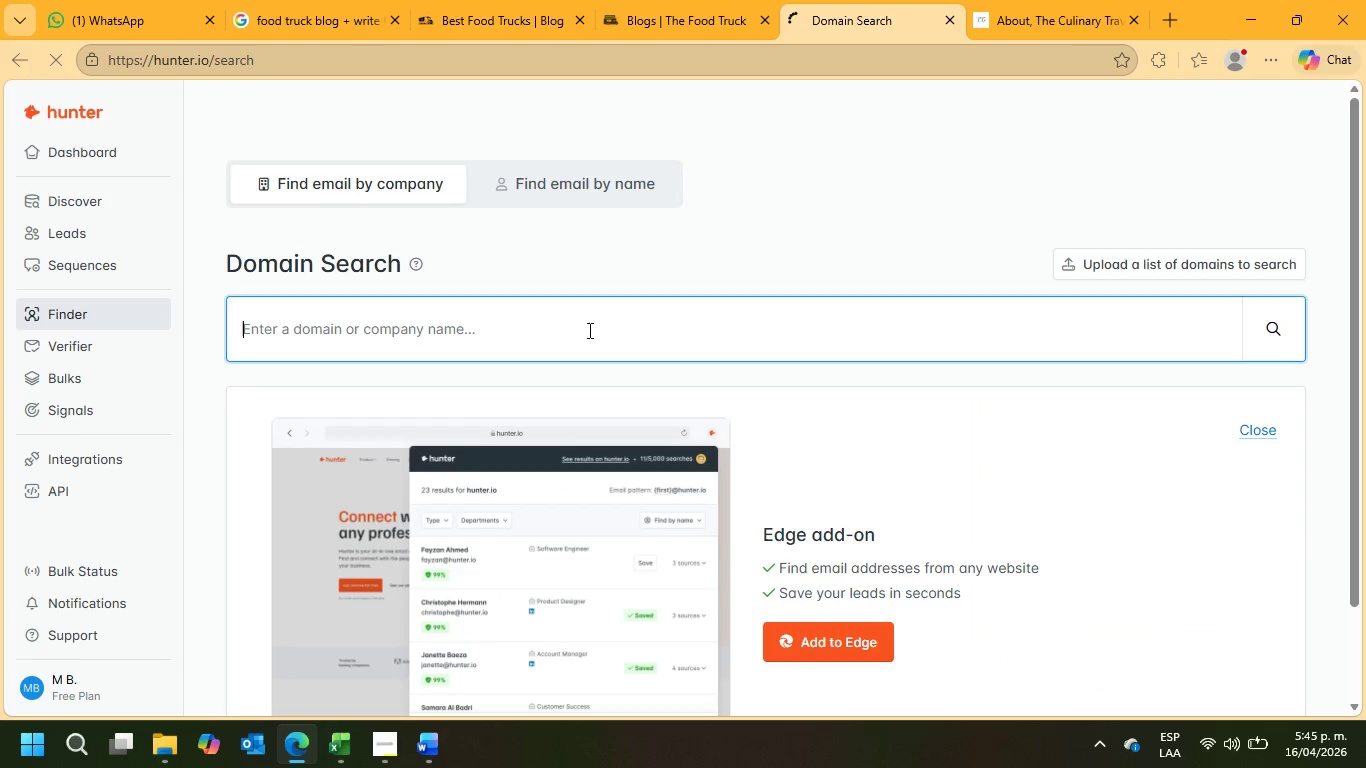 
left_click([557, 330])
 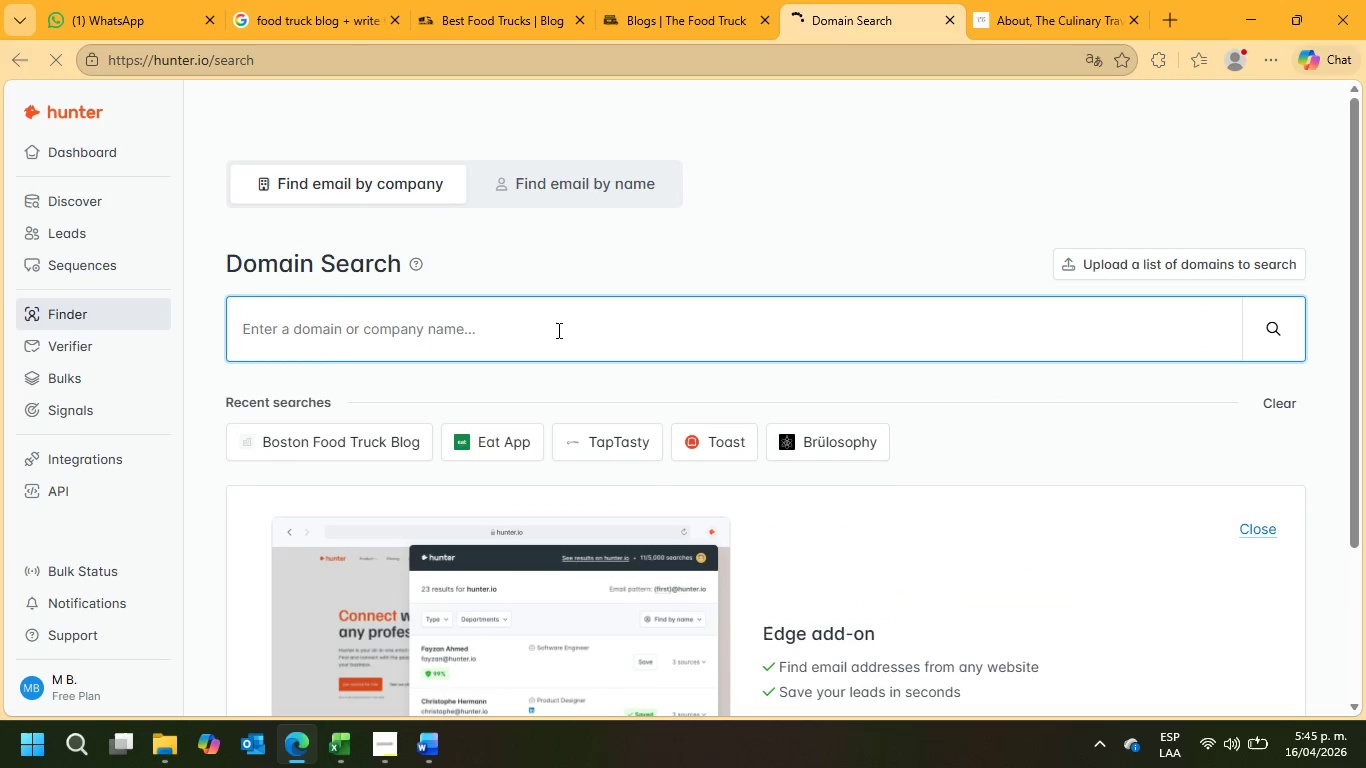 
key(Control+V)
 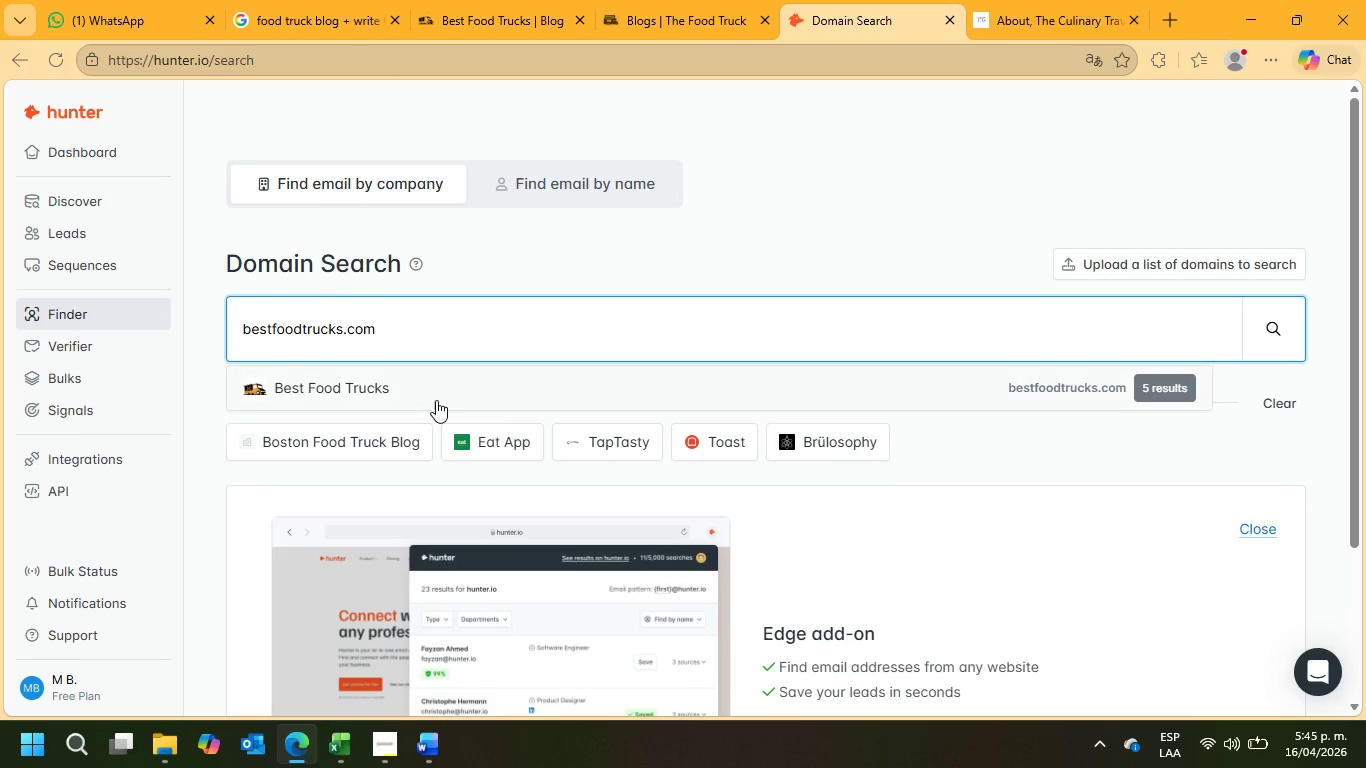 
left_click([440, 388])
 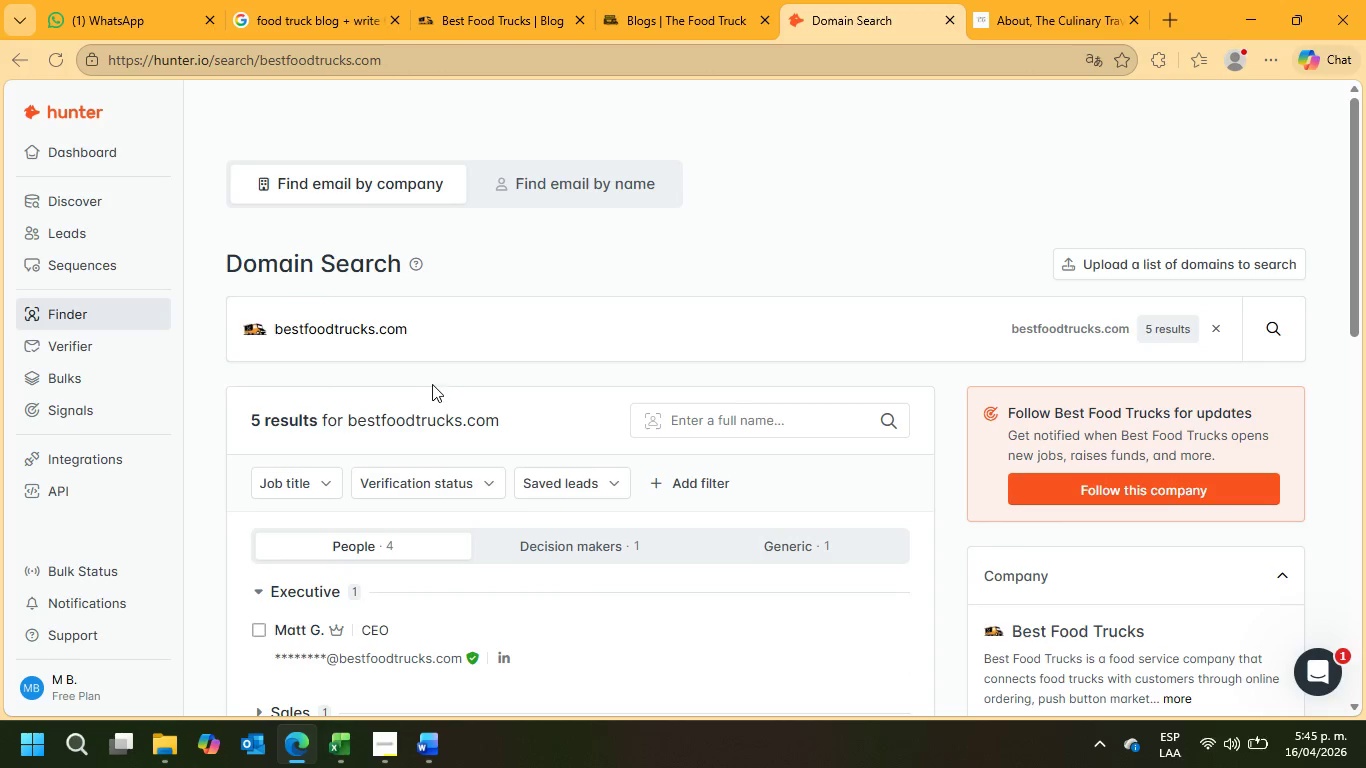 
scroll: coordinate [445, 373], scroll_direction: down, amount: 2.0
 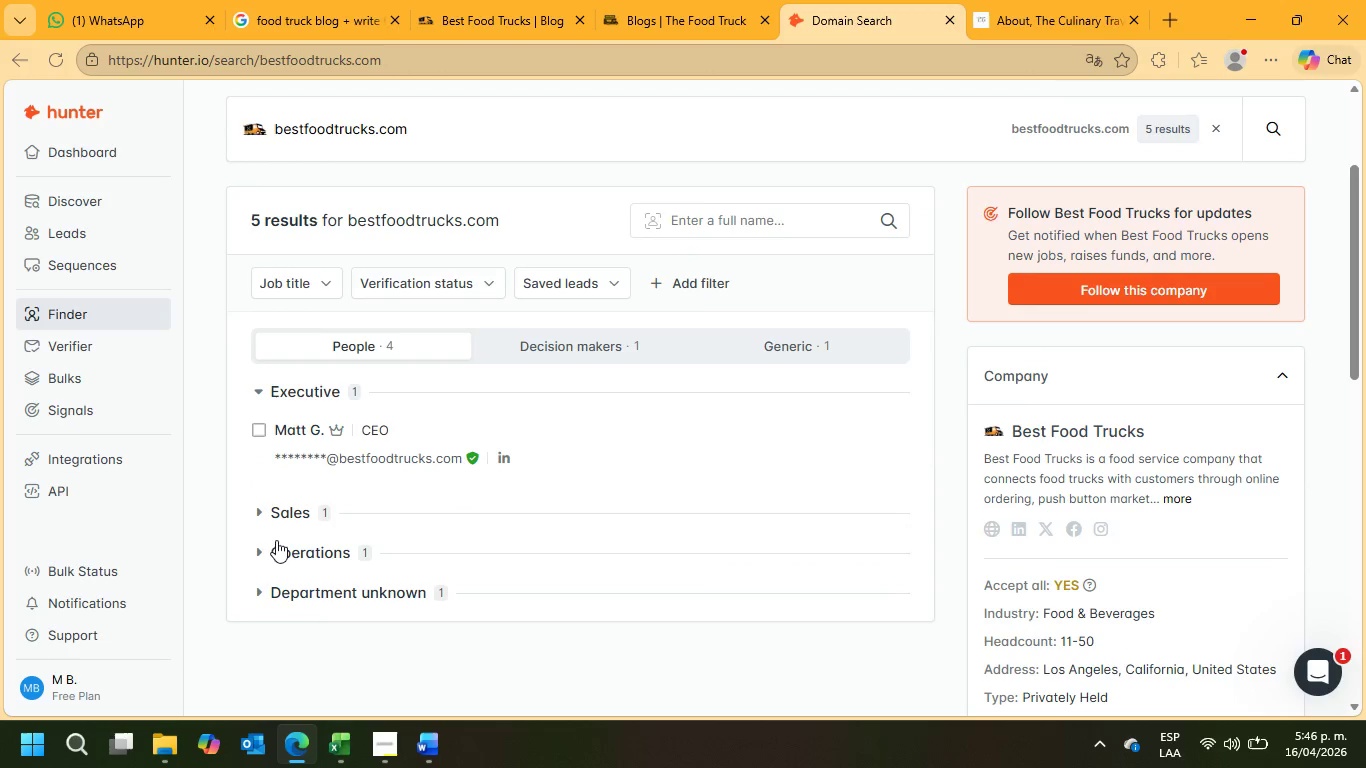 
left_click([256, 516])
 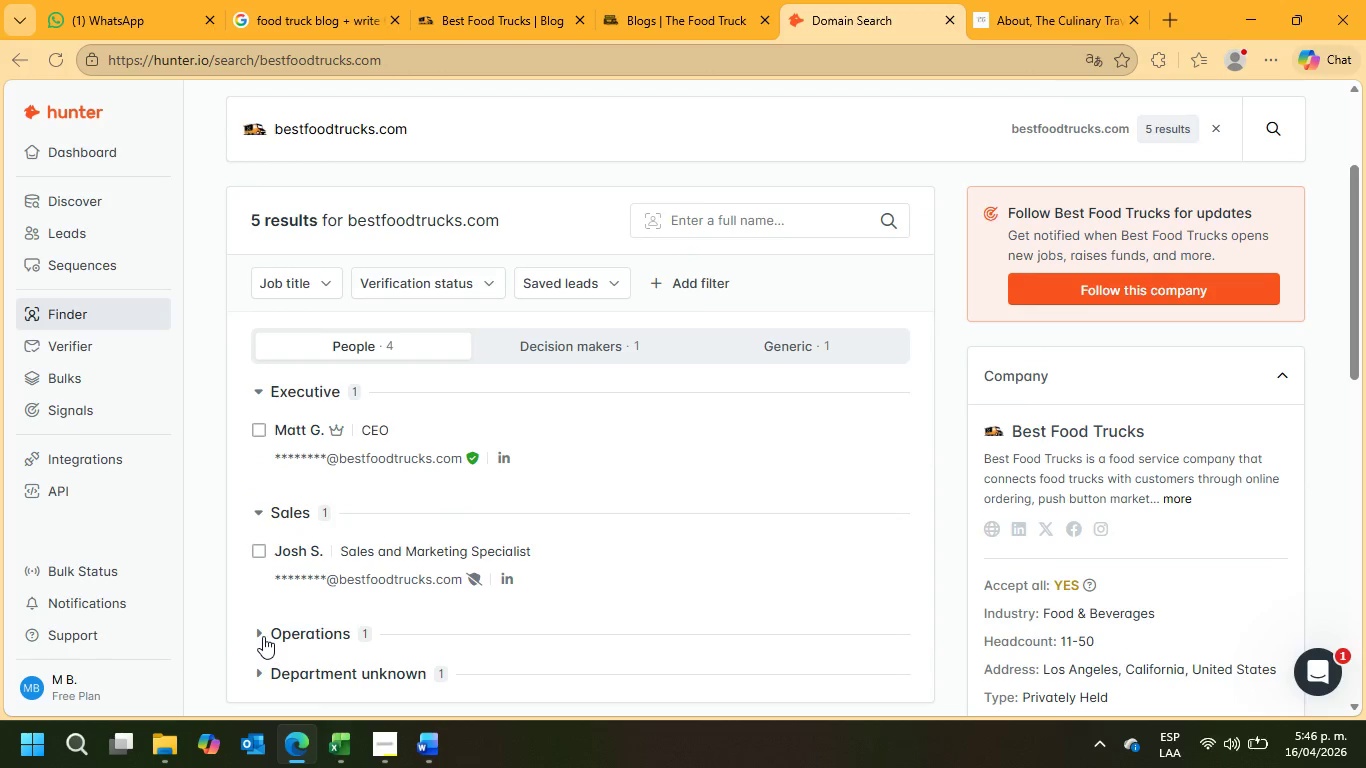 
left_click([263, 633])
 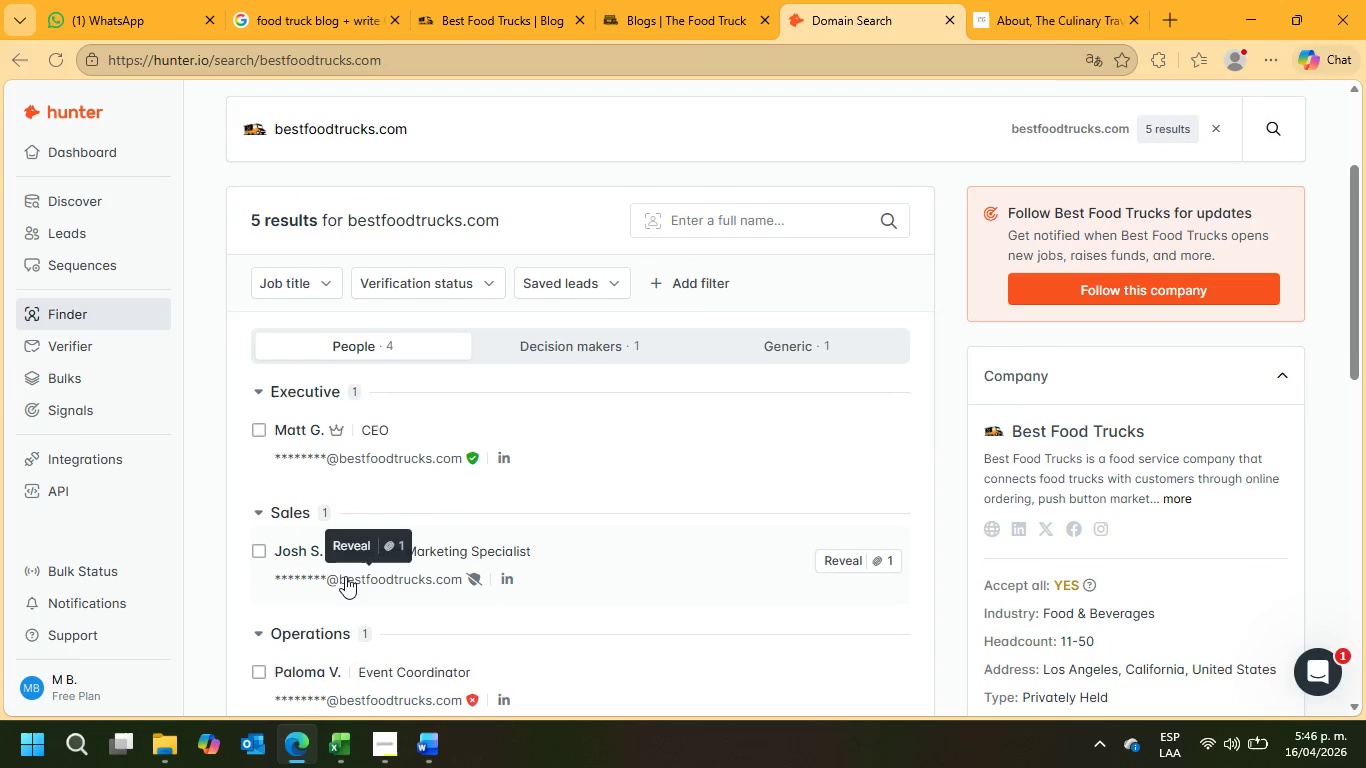 
scroll: coordinate [345, 576], scroll_direction: down, amount: 1.0
 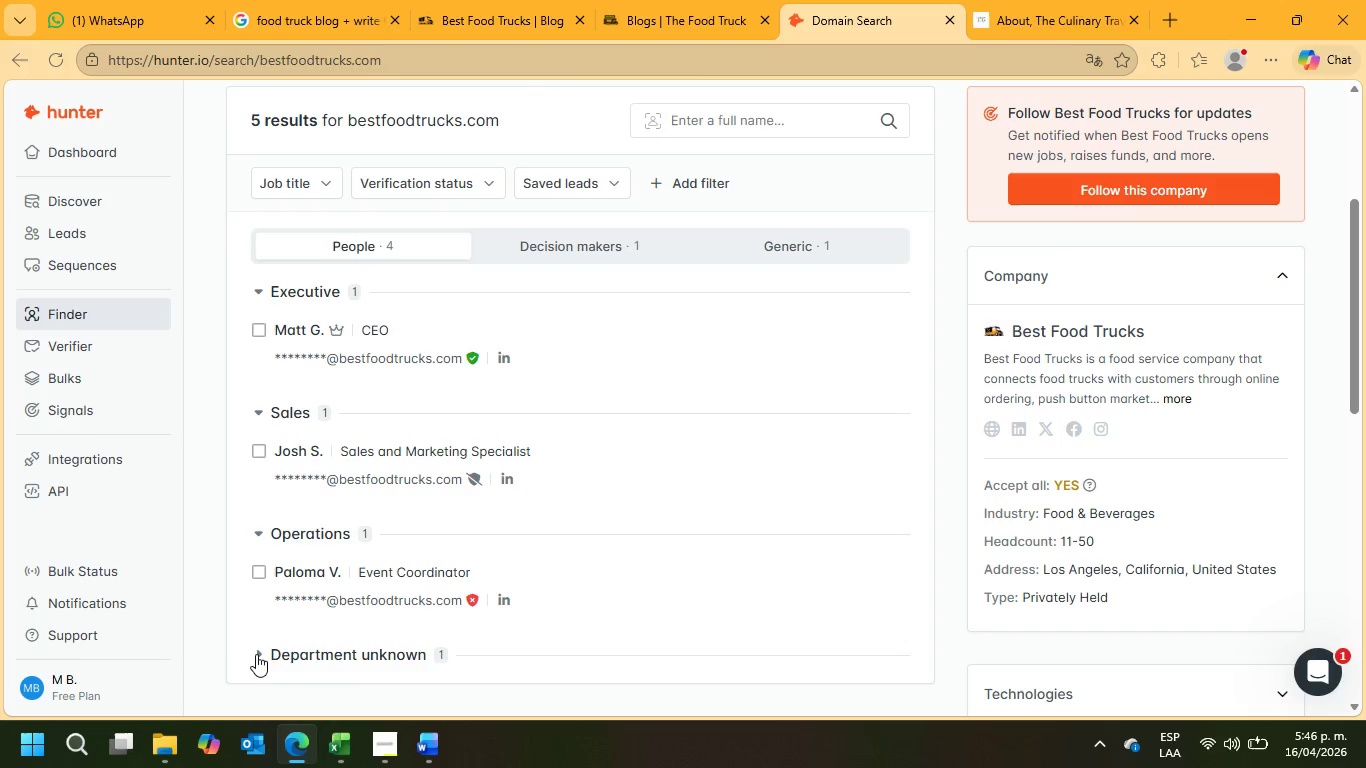 
left_click([267, 652])
 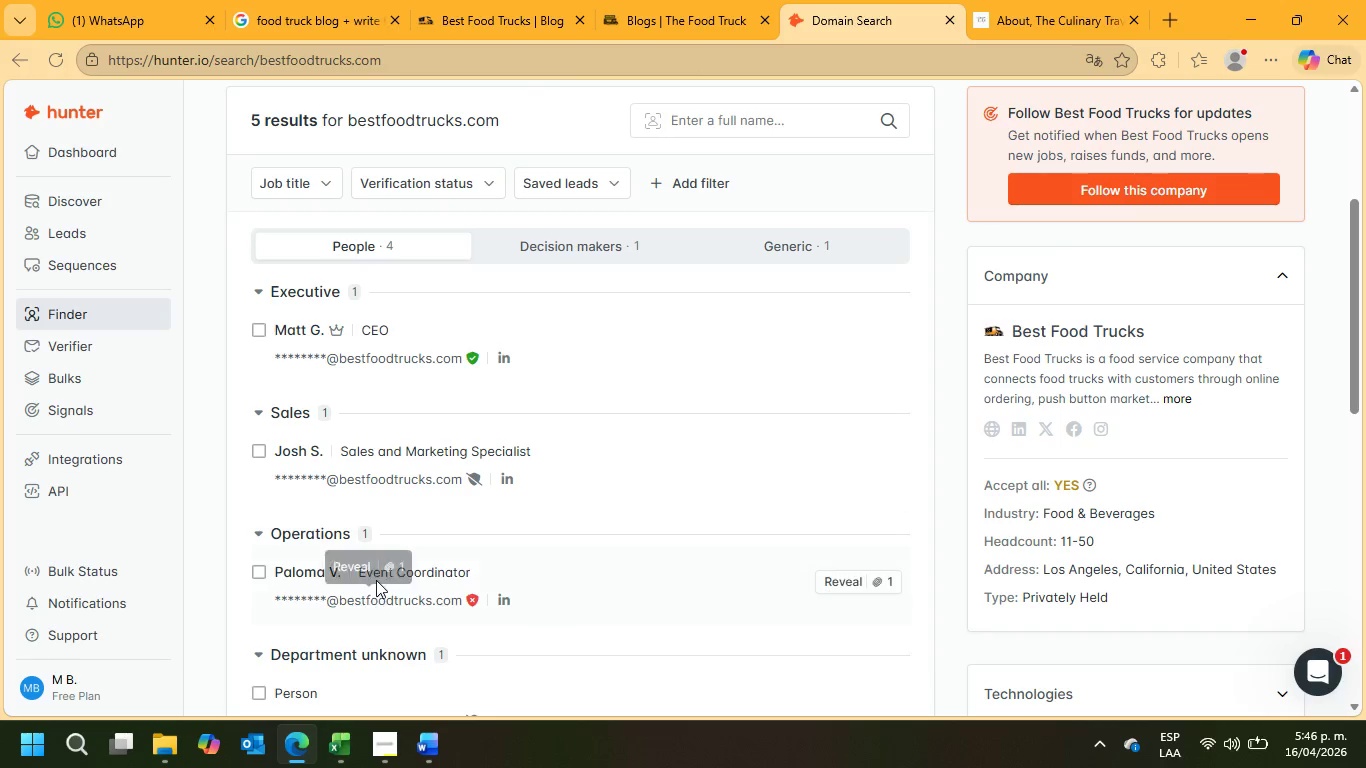 
scroll: coordinate [377, 579], scroll_direction: down, amount: 2.0
 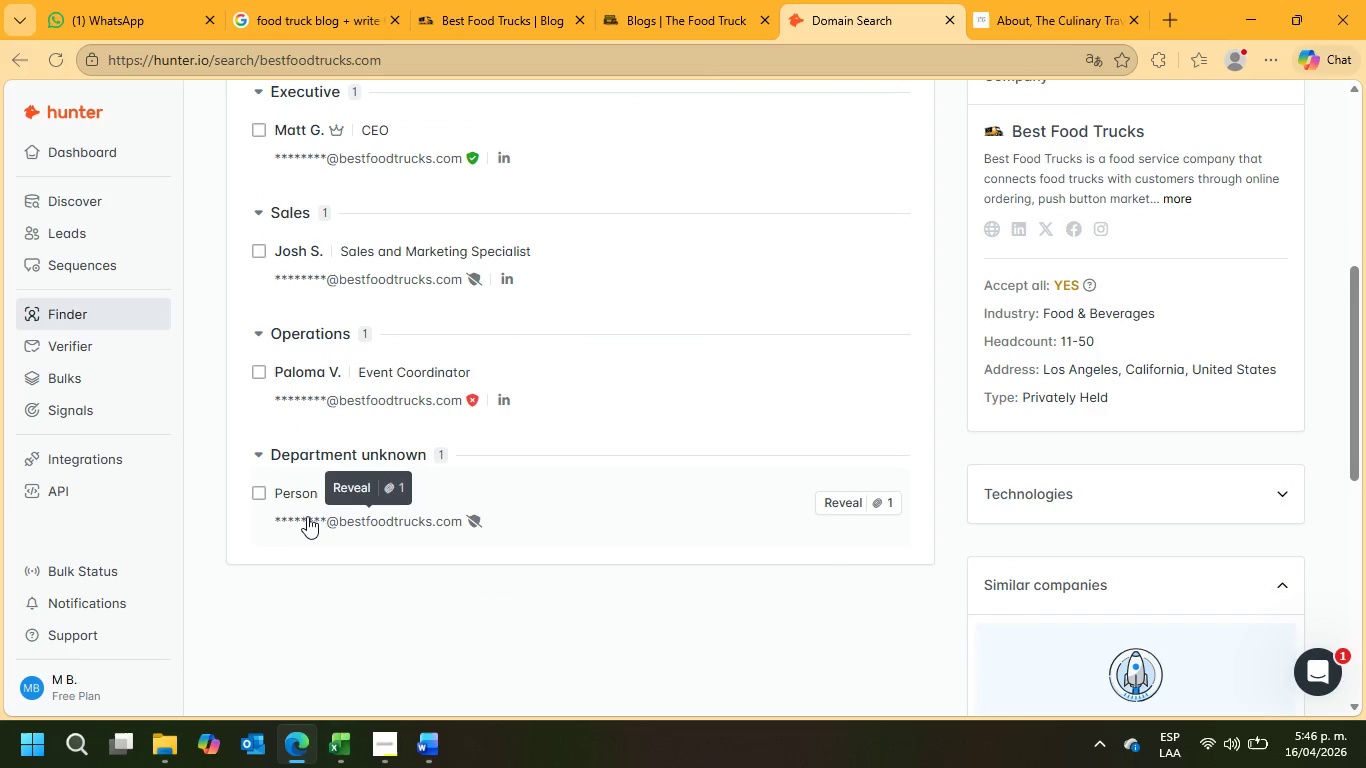 
scroll: coordinate [321, 418], scroll_direction: up, amount: 2.0
 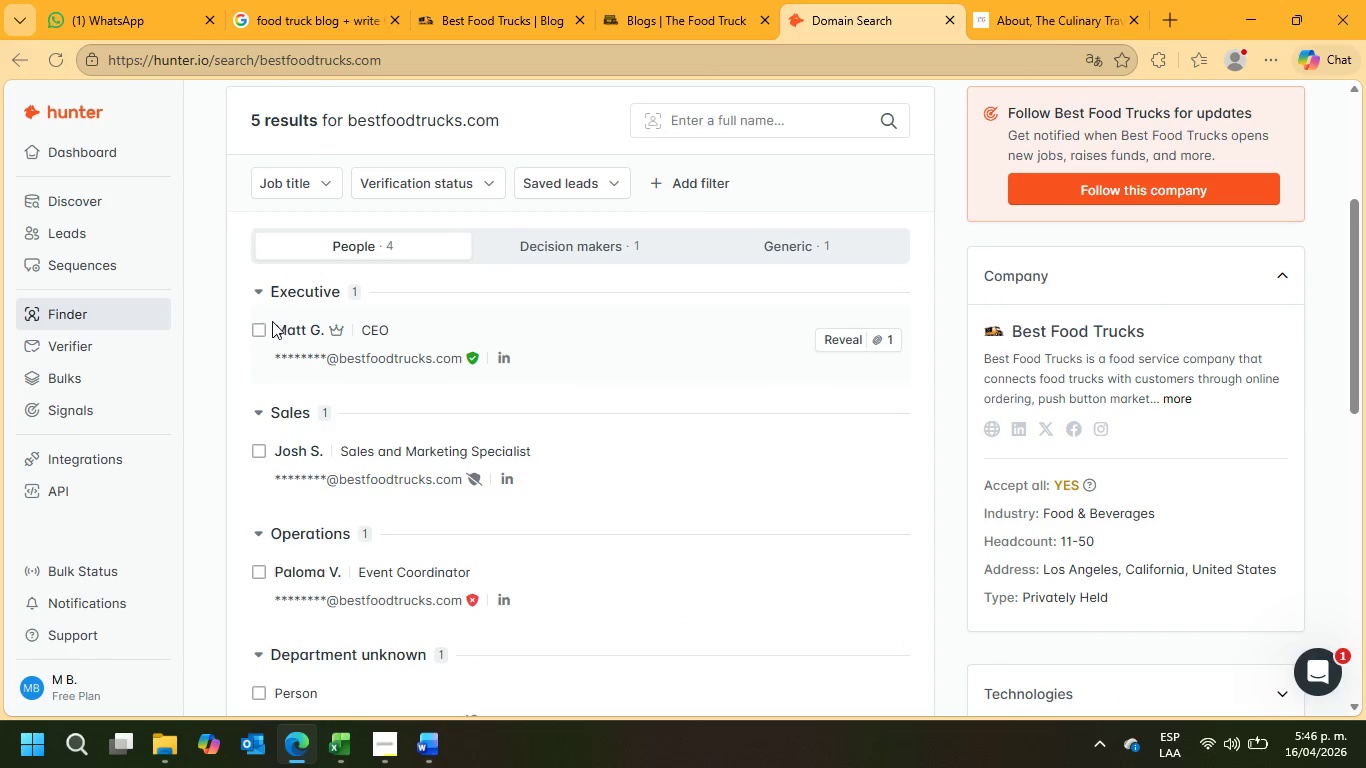 
left_click([259, 330])
 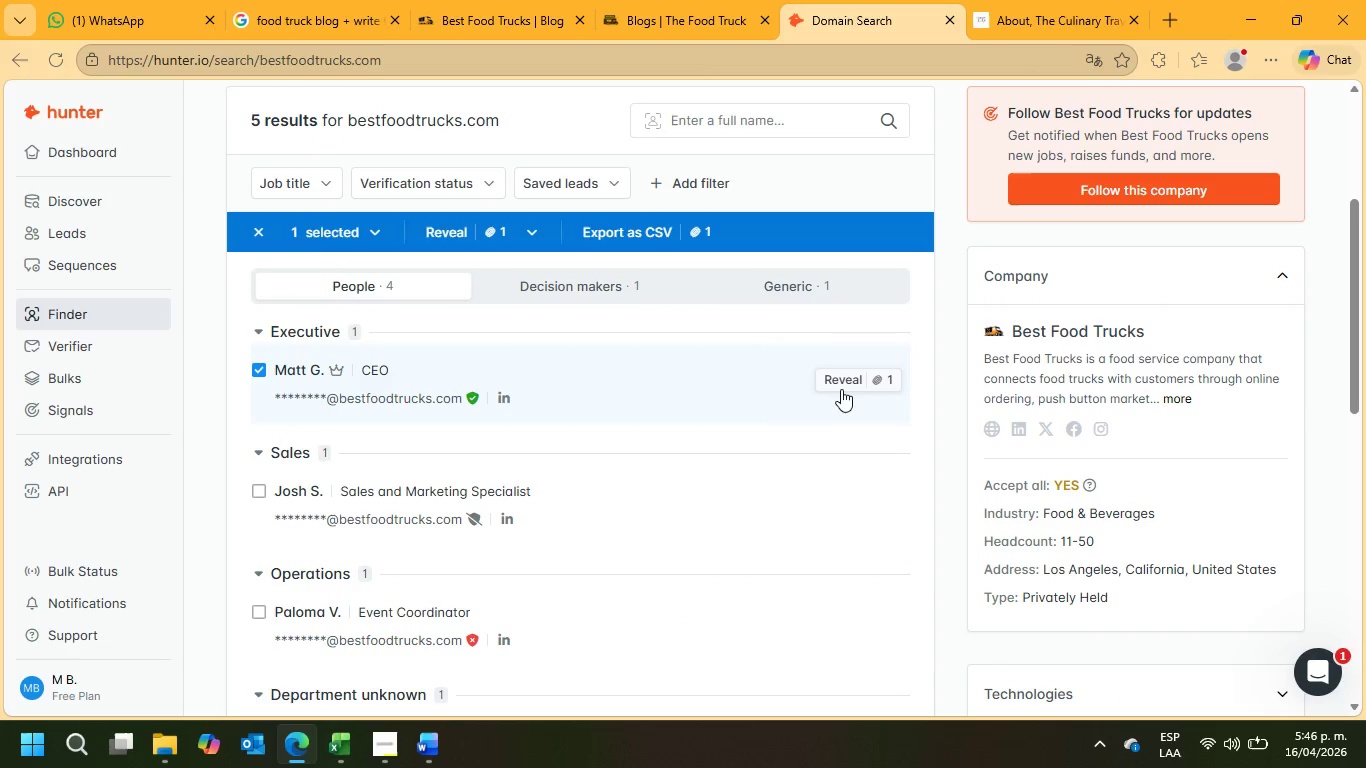 
left_click([841, 375])
 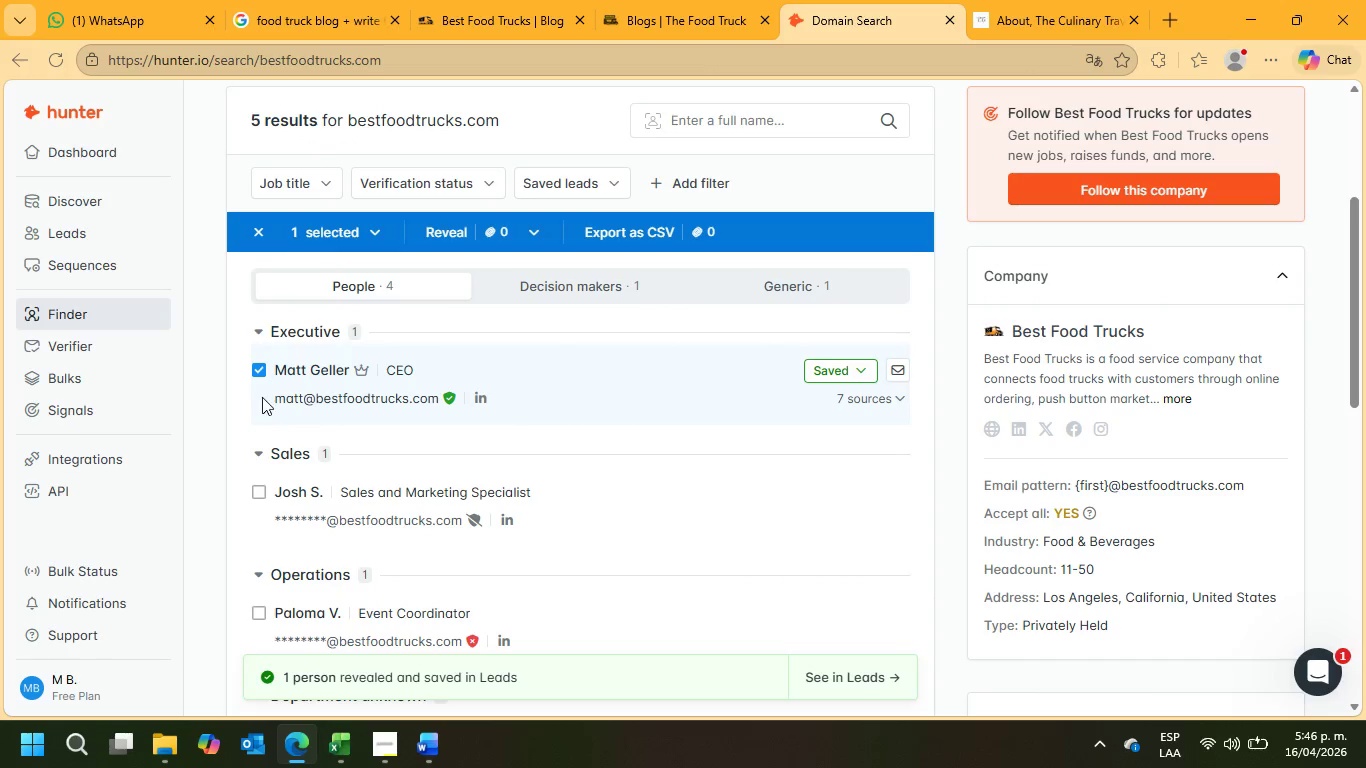 
left_click_drag(start_coordinate=[274, 397], to_coordinate=[452, 398])
 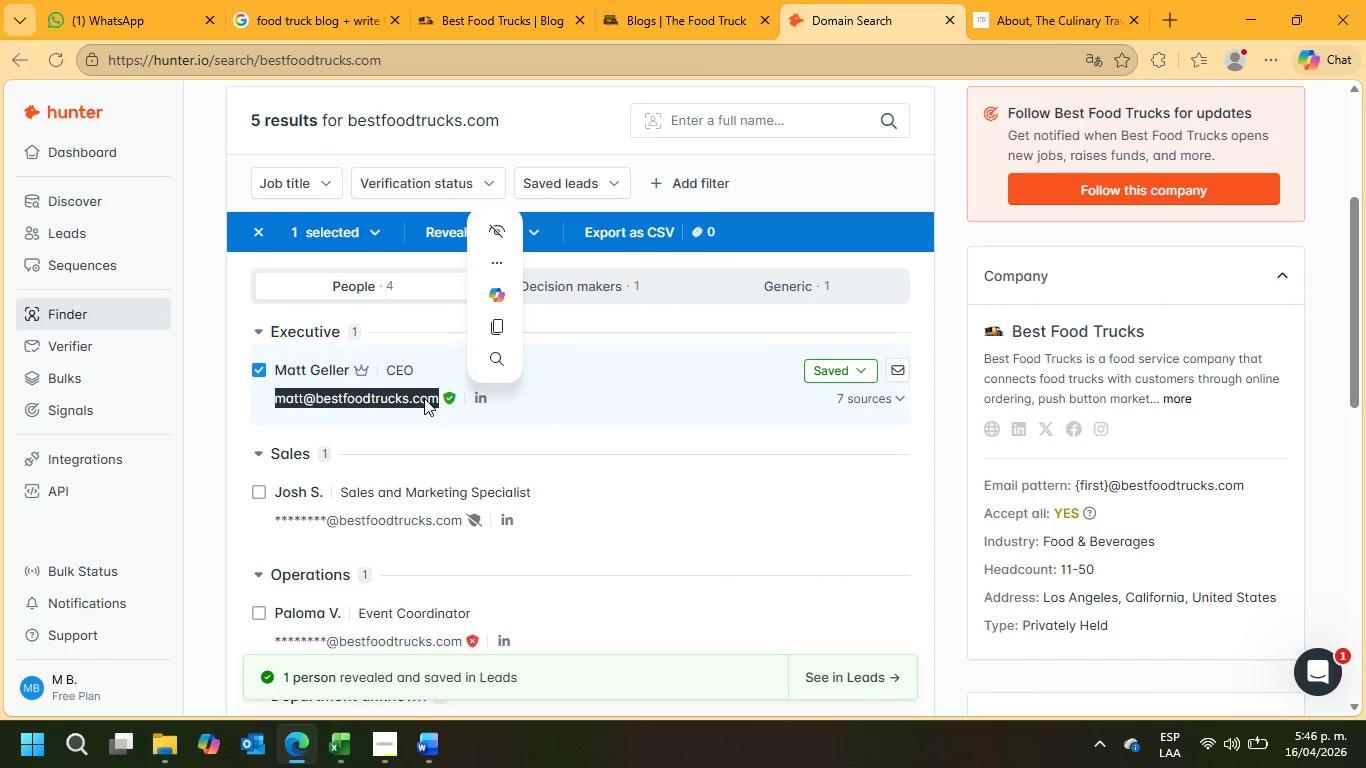 
right_click([424, 398])
 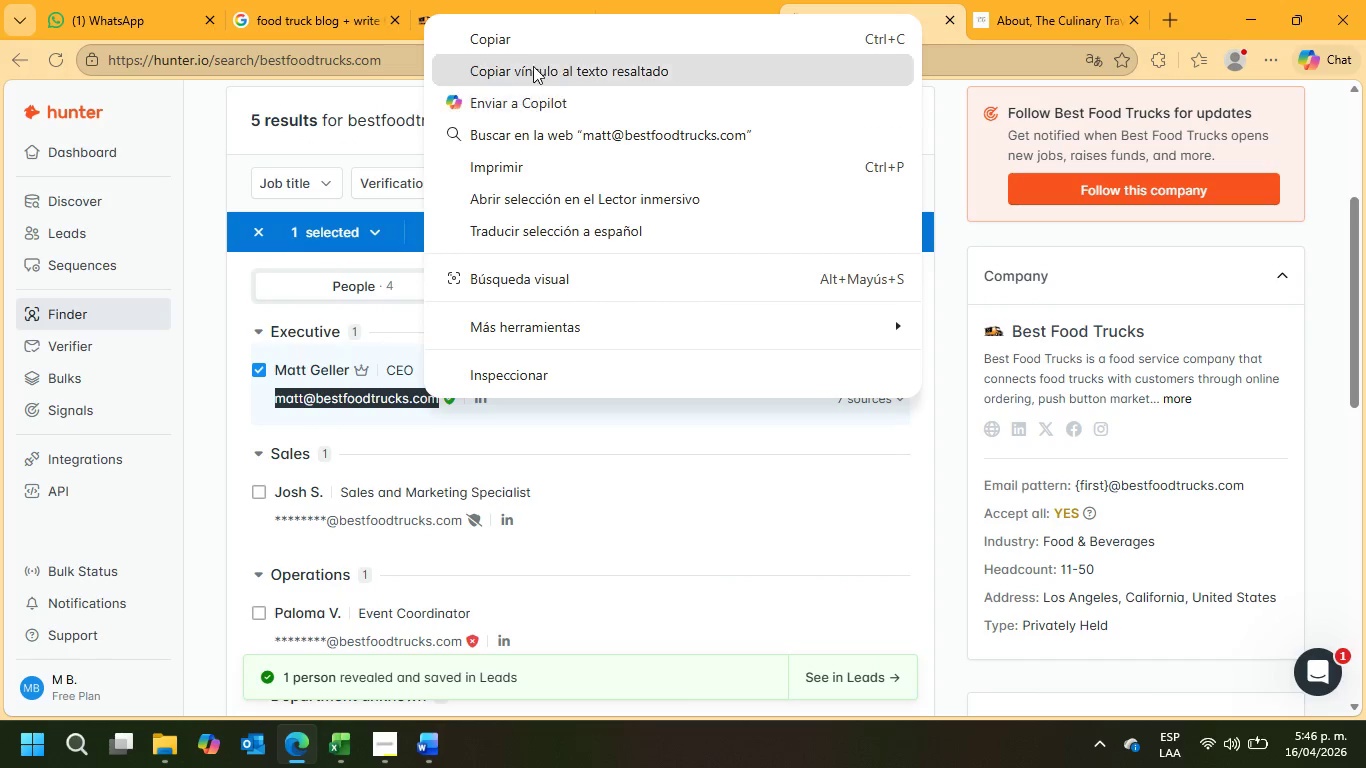 
left_click([519, 41])
 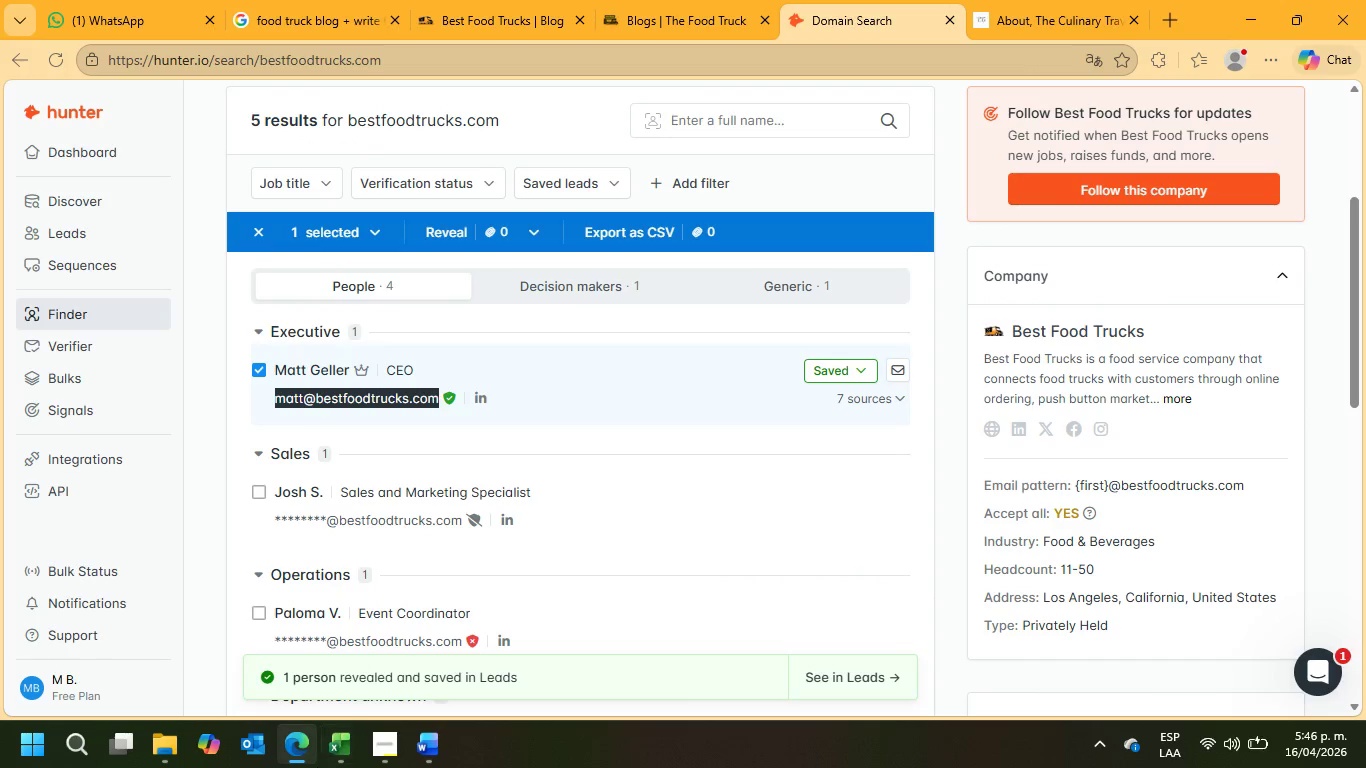 
left_click([352, 752])
 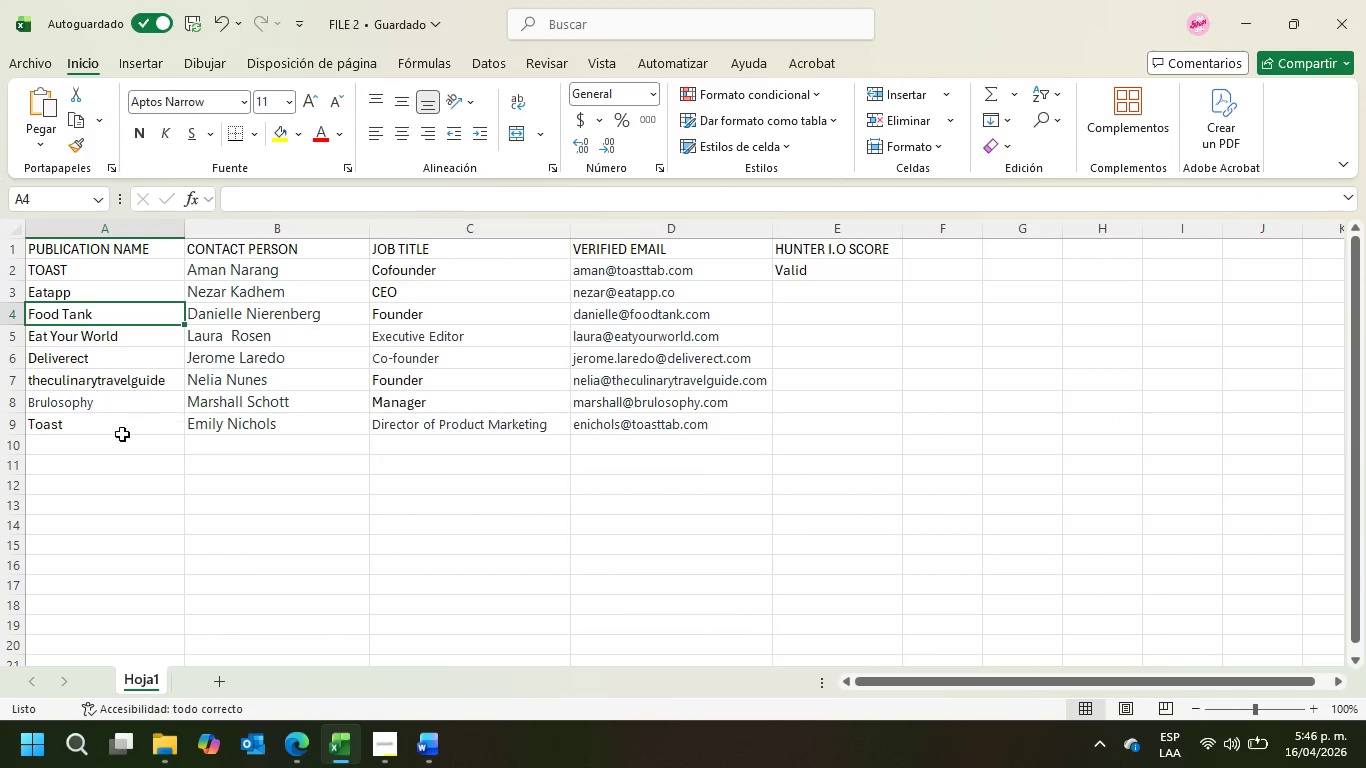 
left_click([107, 443])
 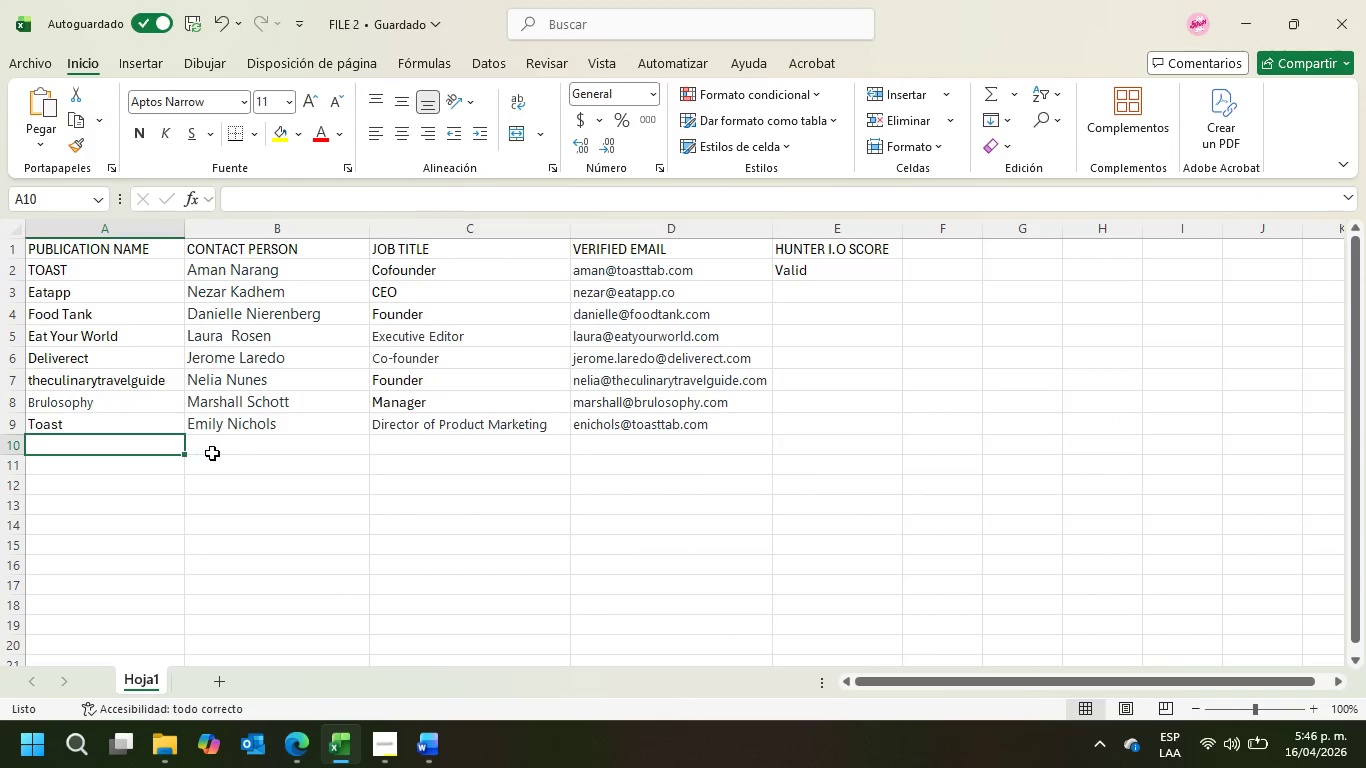 
left_click([221, 445])
 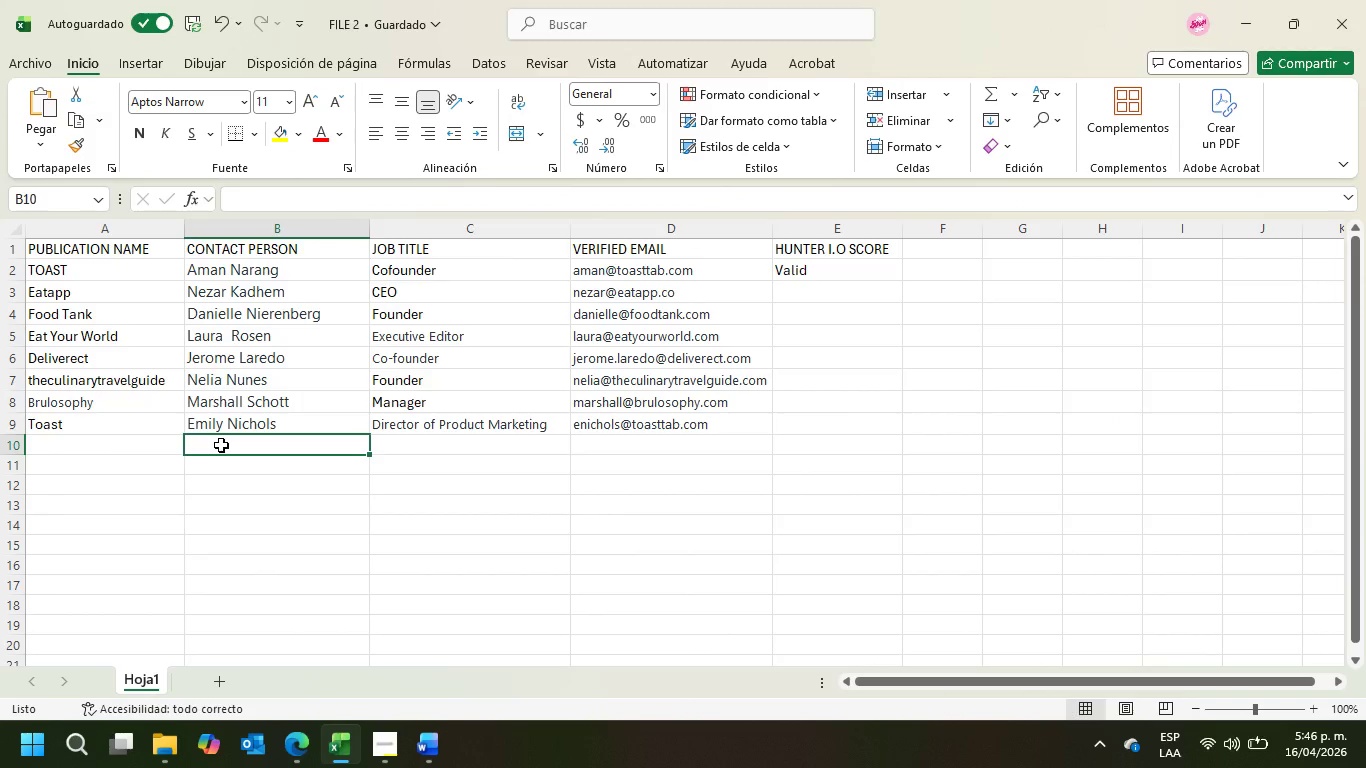 
type(Mat Geller)
 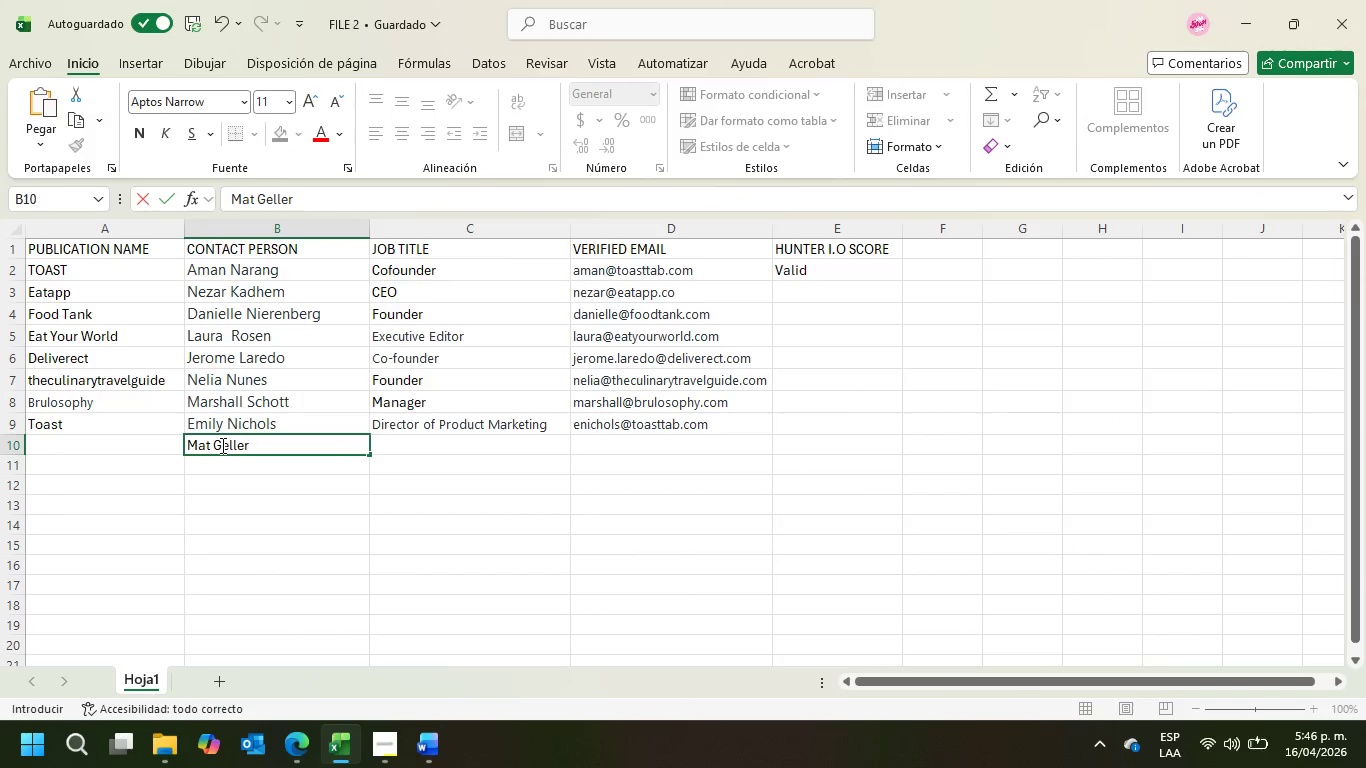 
key(ArrowRight)
 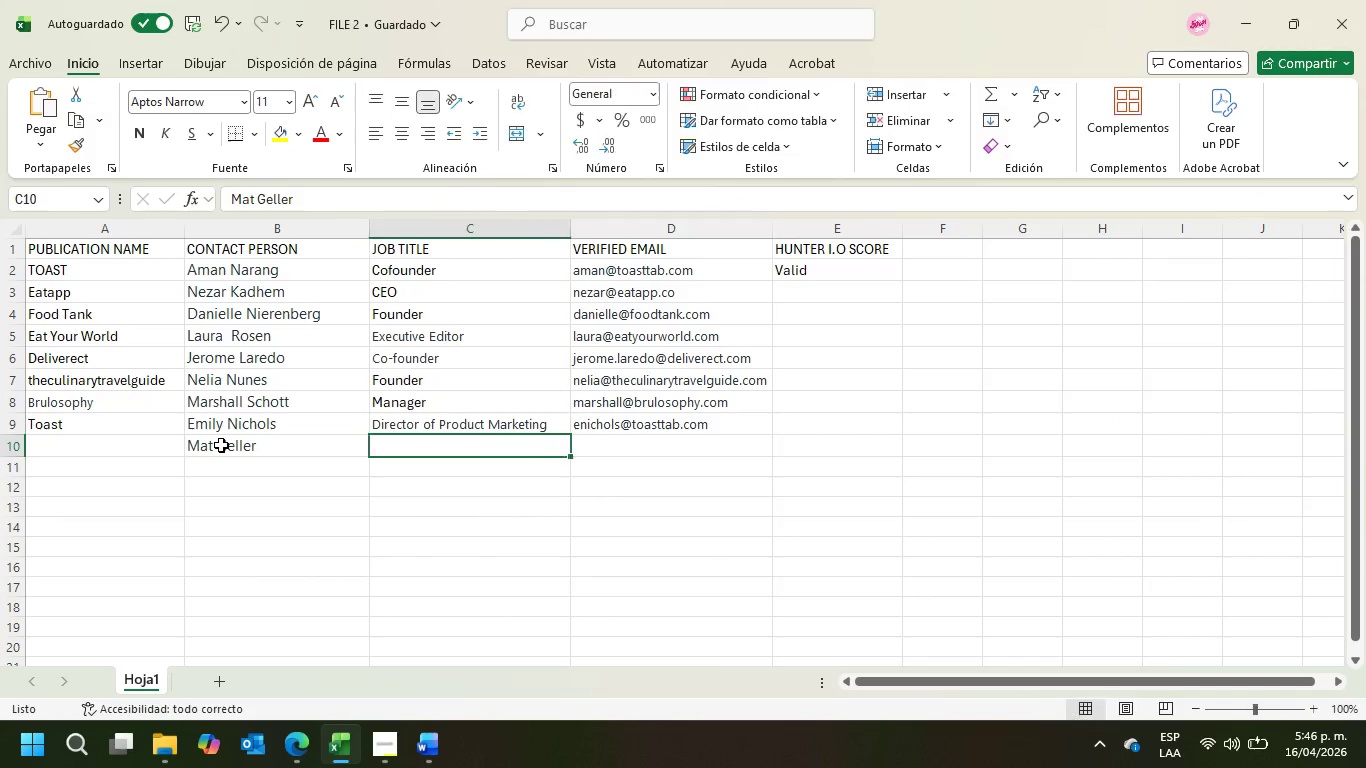 
key(ArrowRight)
 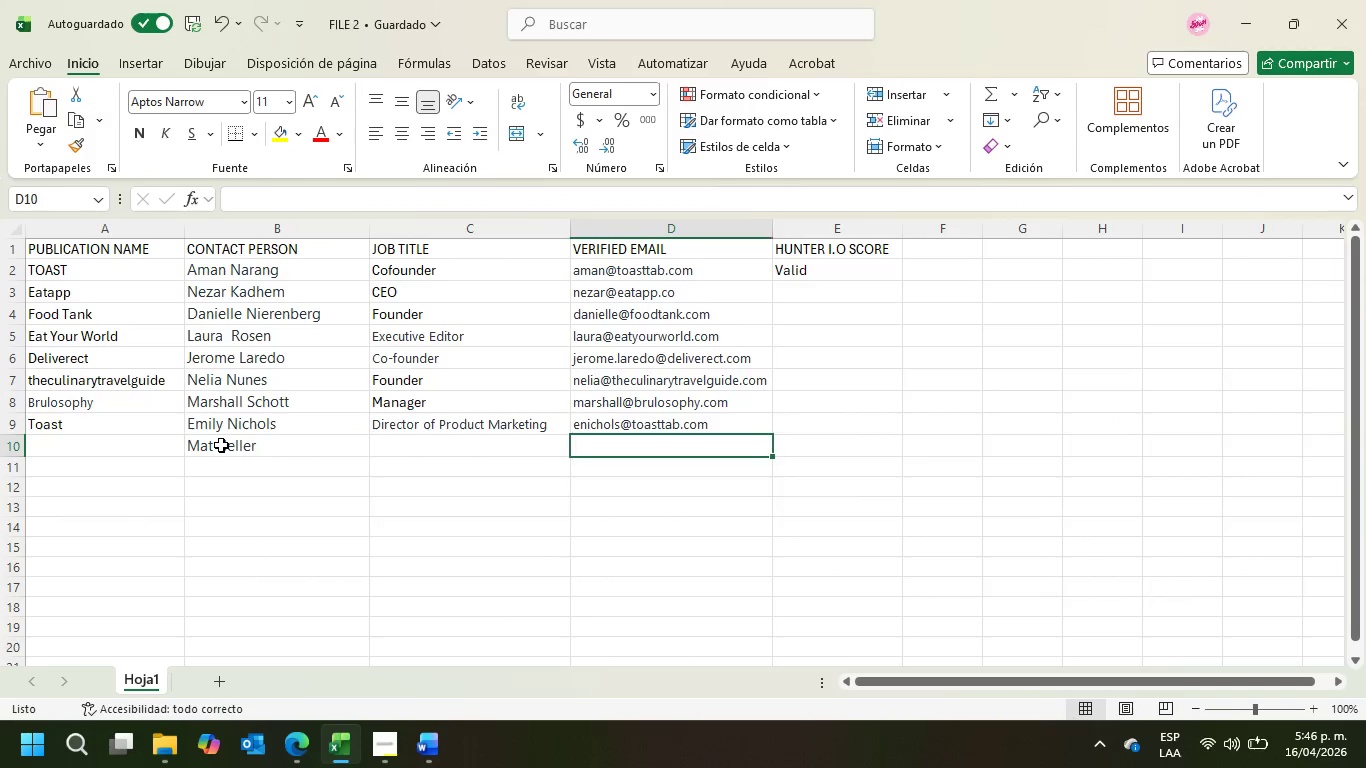 
key(ArrowRight)
 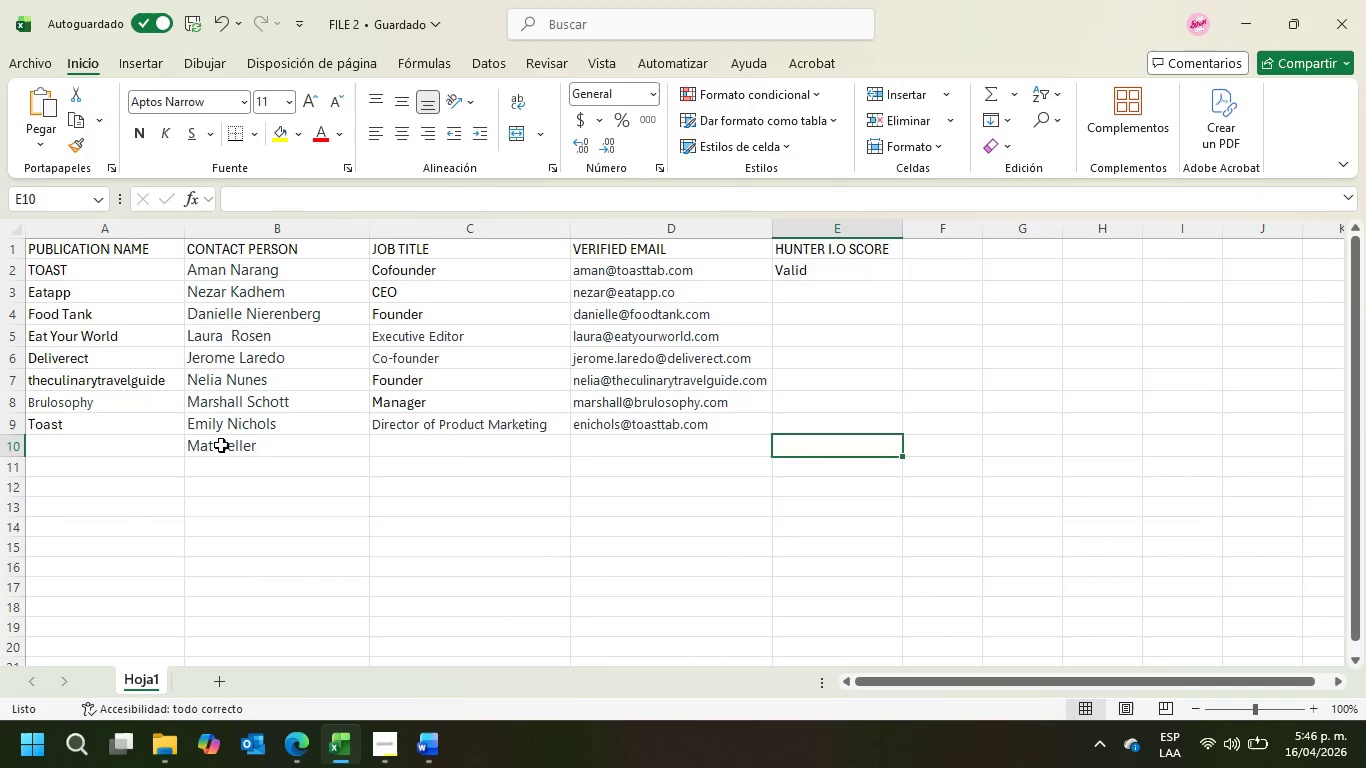 
key(ArrowLeft)
 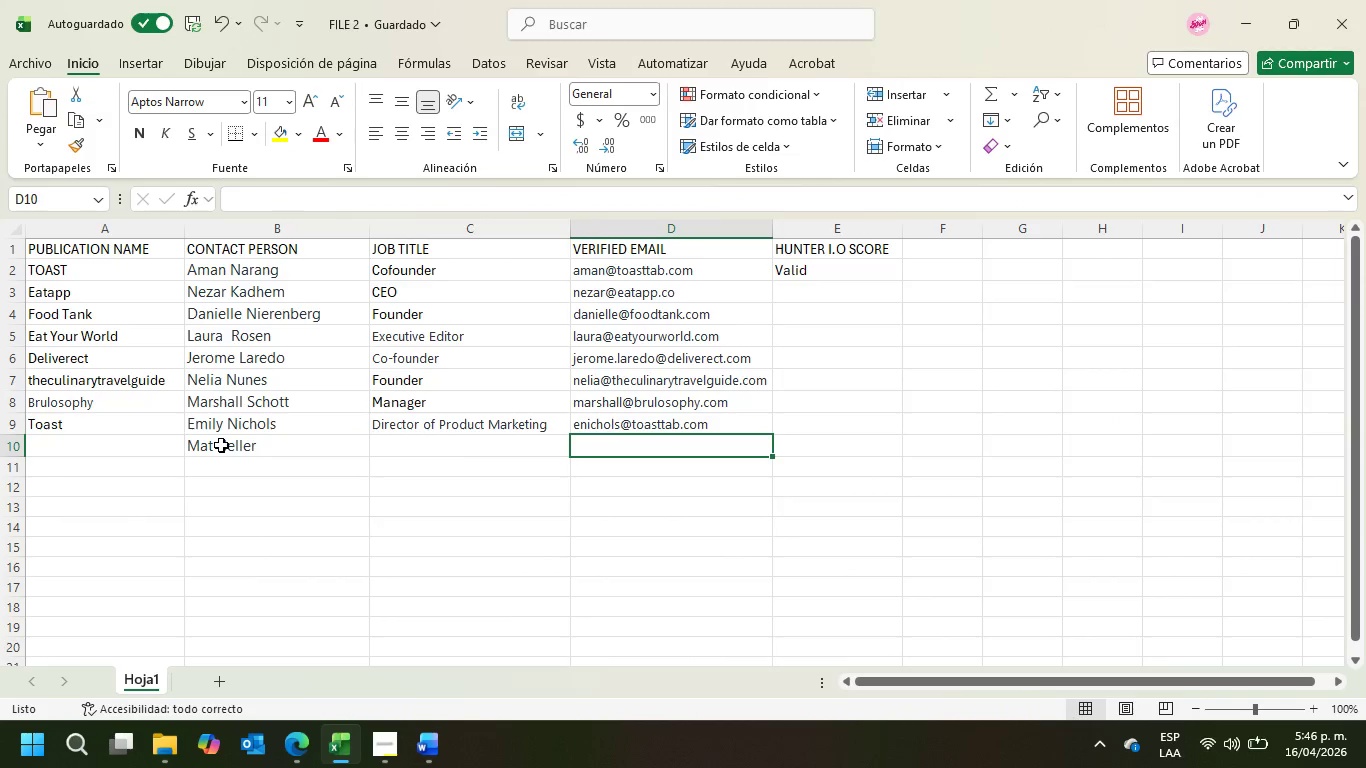 
key(Control+V)
 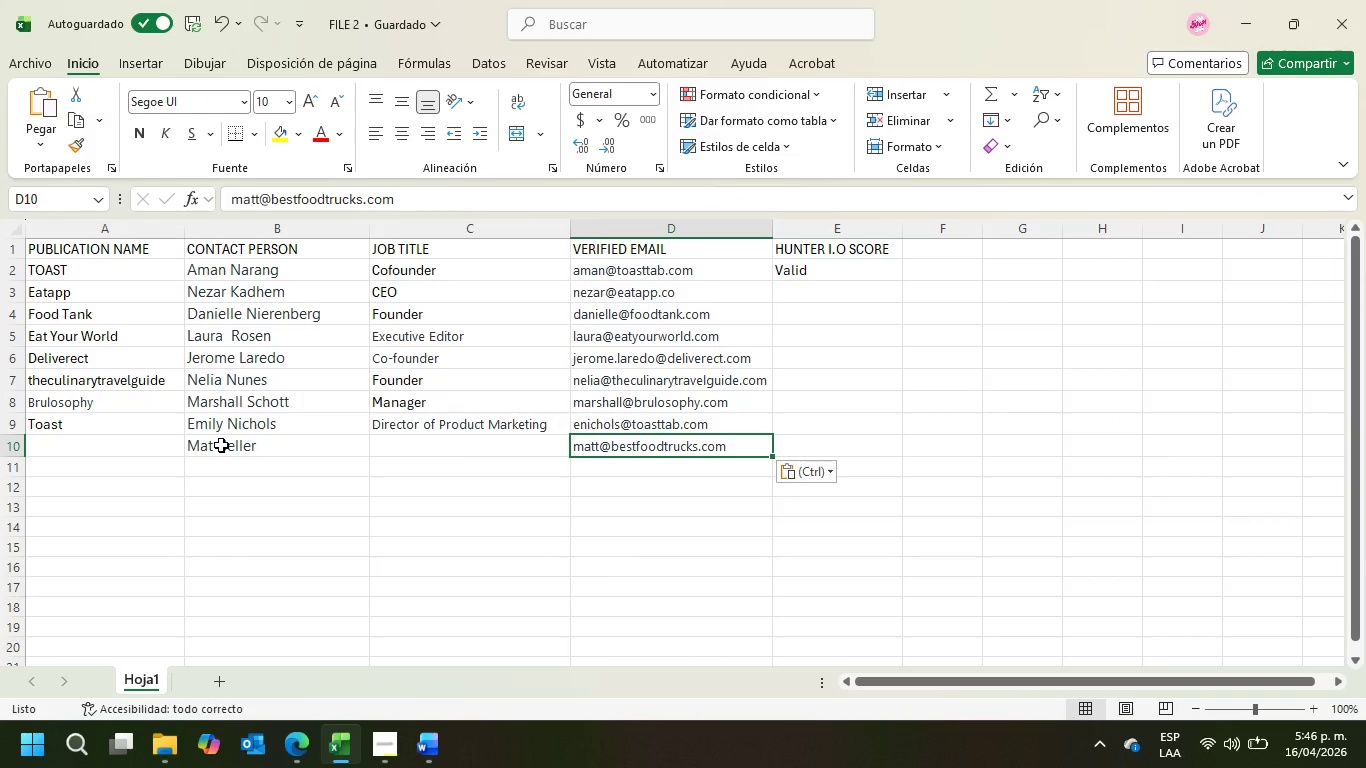 
key(ArrowLeft)
 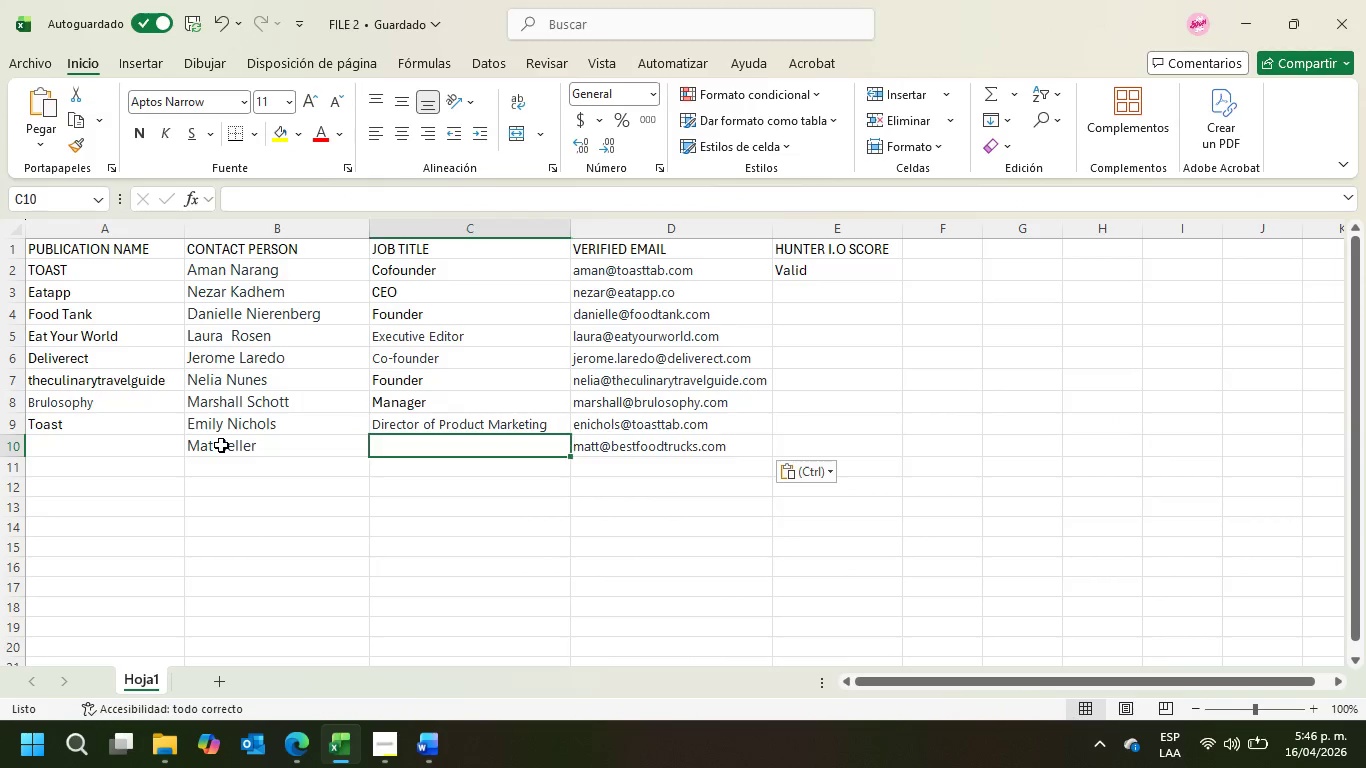 
key(ArrowLeft)
 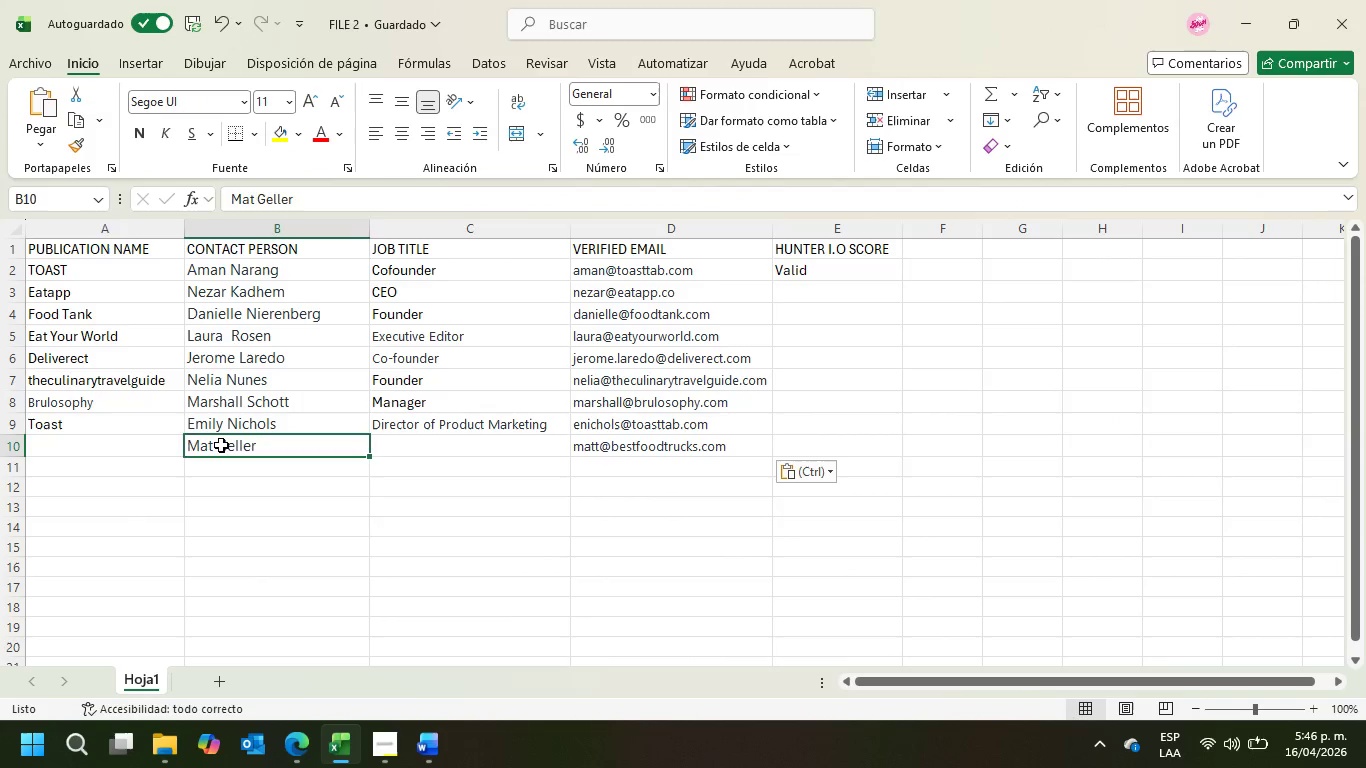 
key(ArrowLeft)
 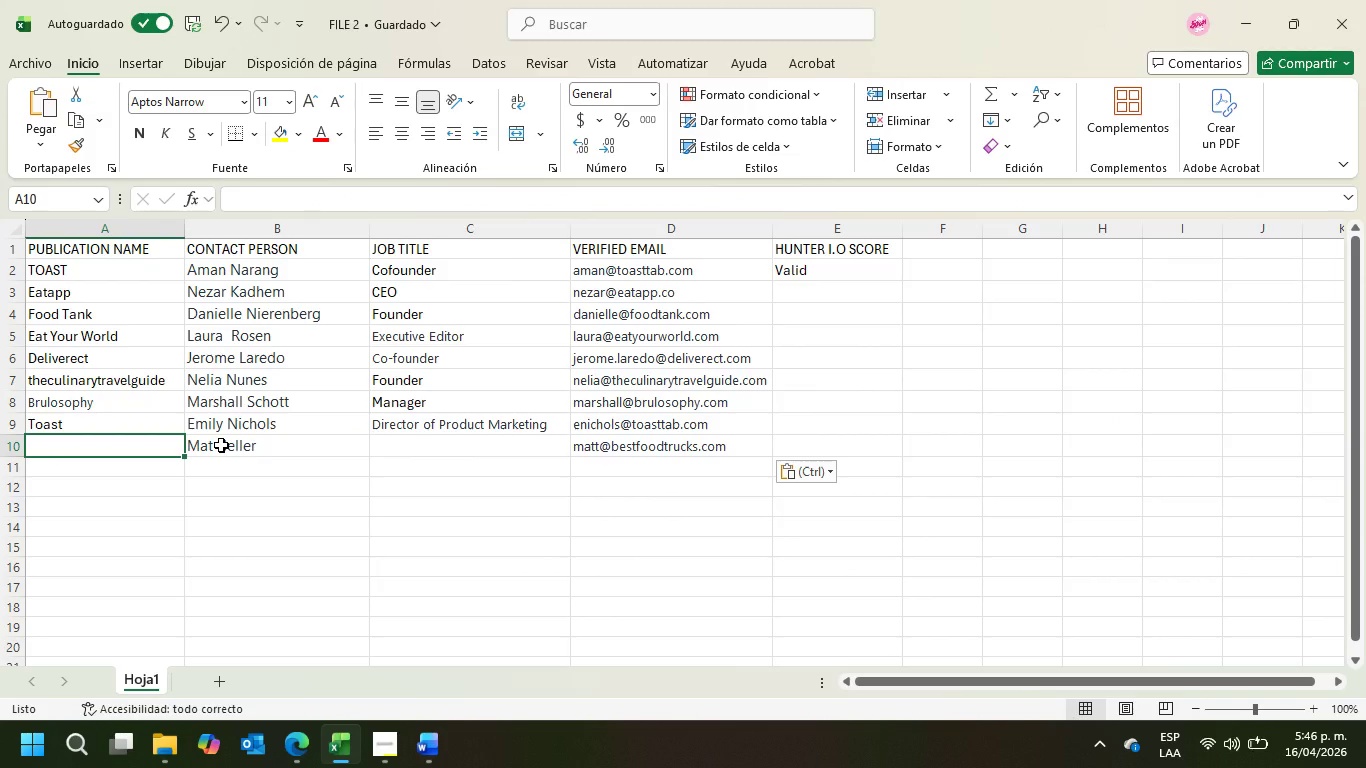 
type(Best Food truck)
 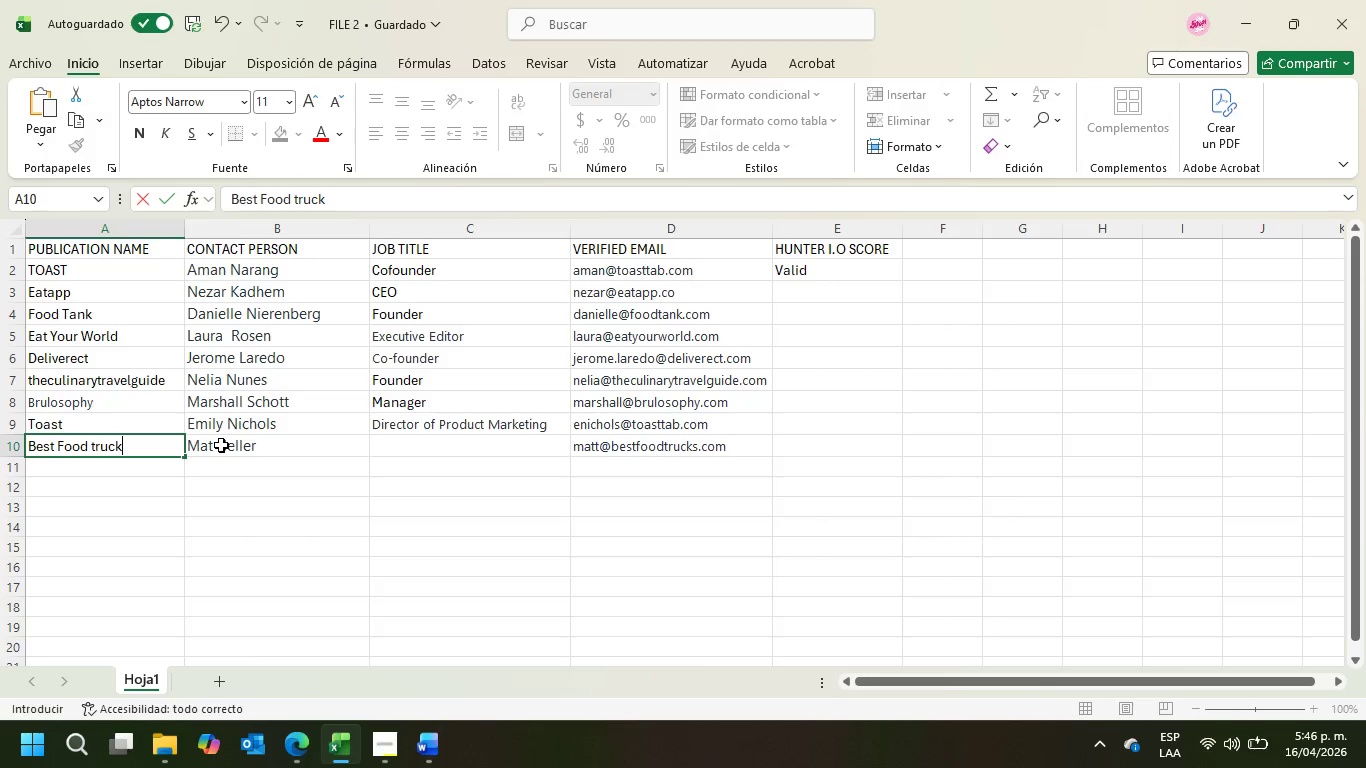 
key(Enter)
 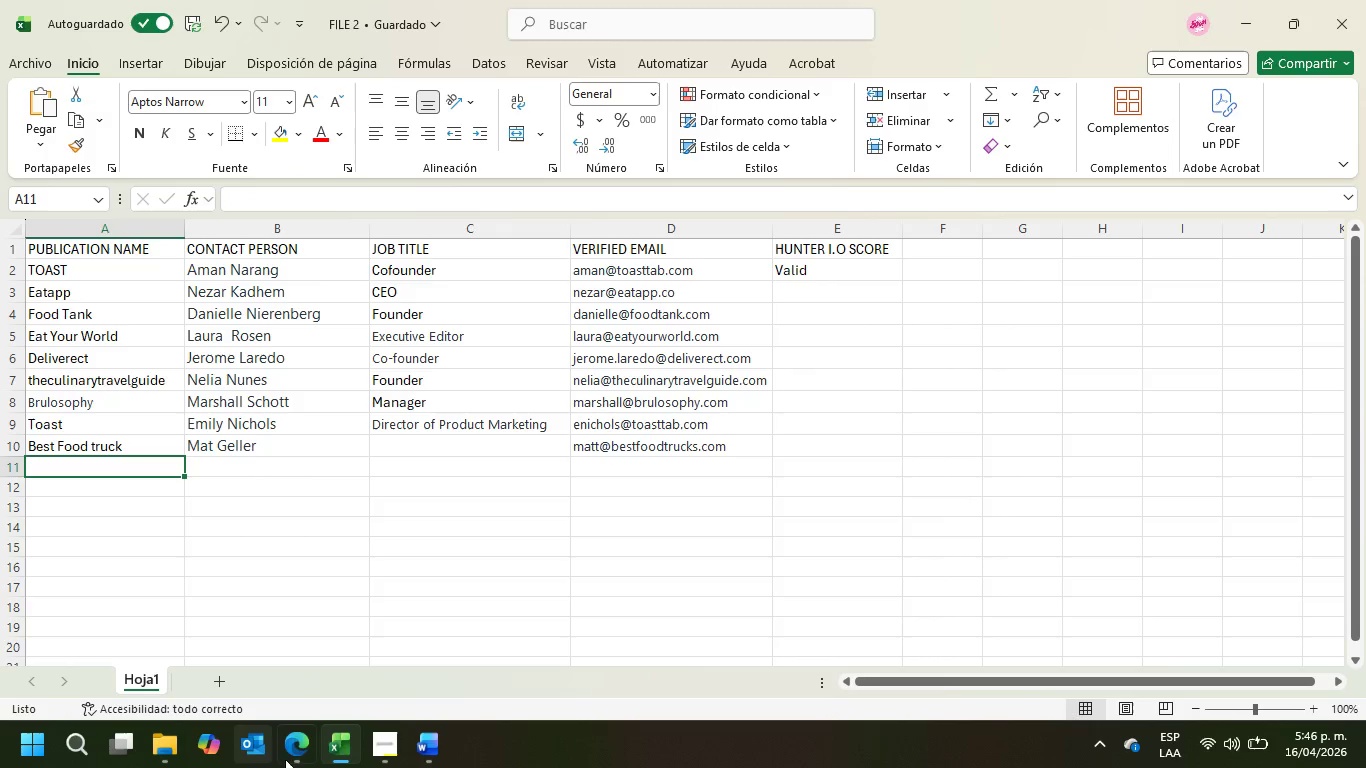 
left_click([300, 750])
 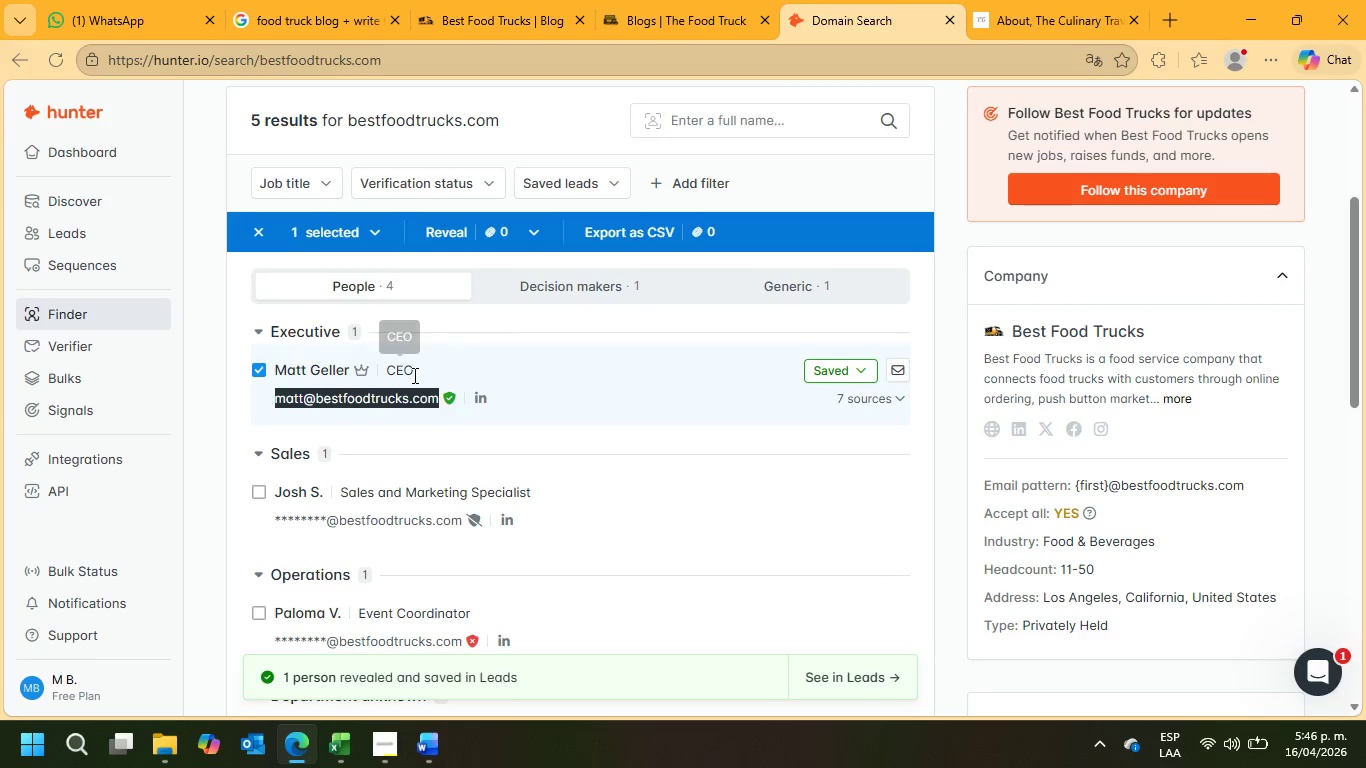 
left_click_drag(start_coordinate=[425, 369], to_coordinate=[390, 373])
 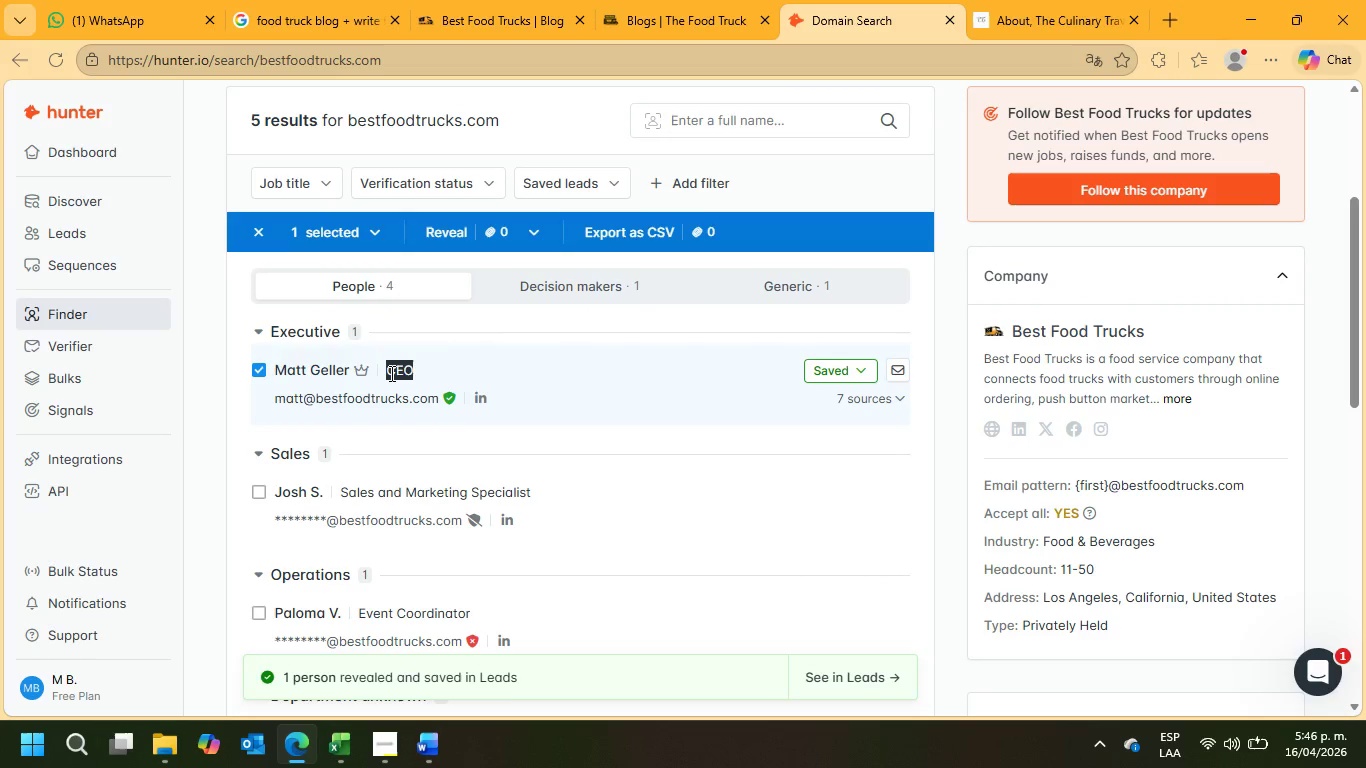 
key(Control+C)
 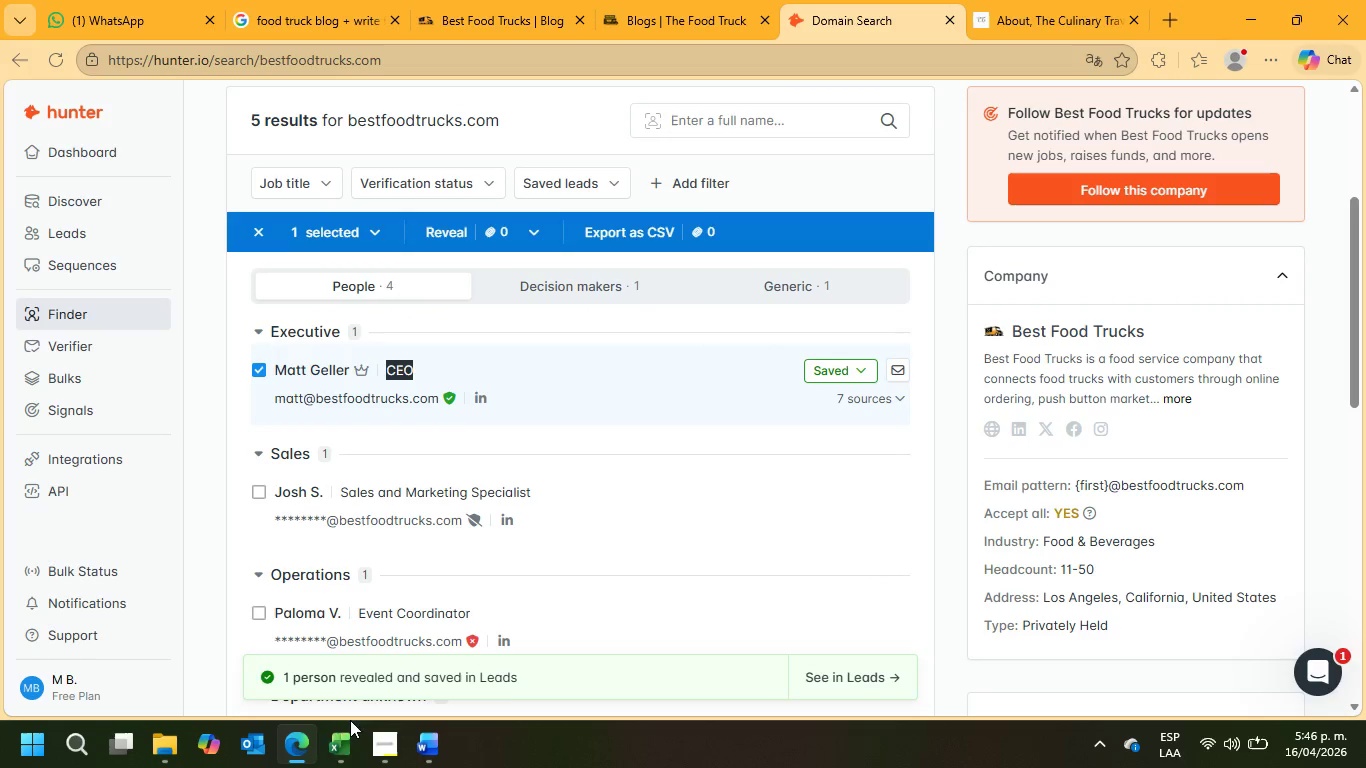 
left_click([336, 761])
 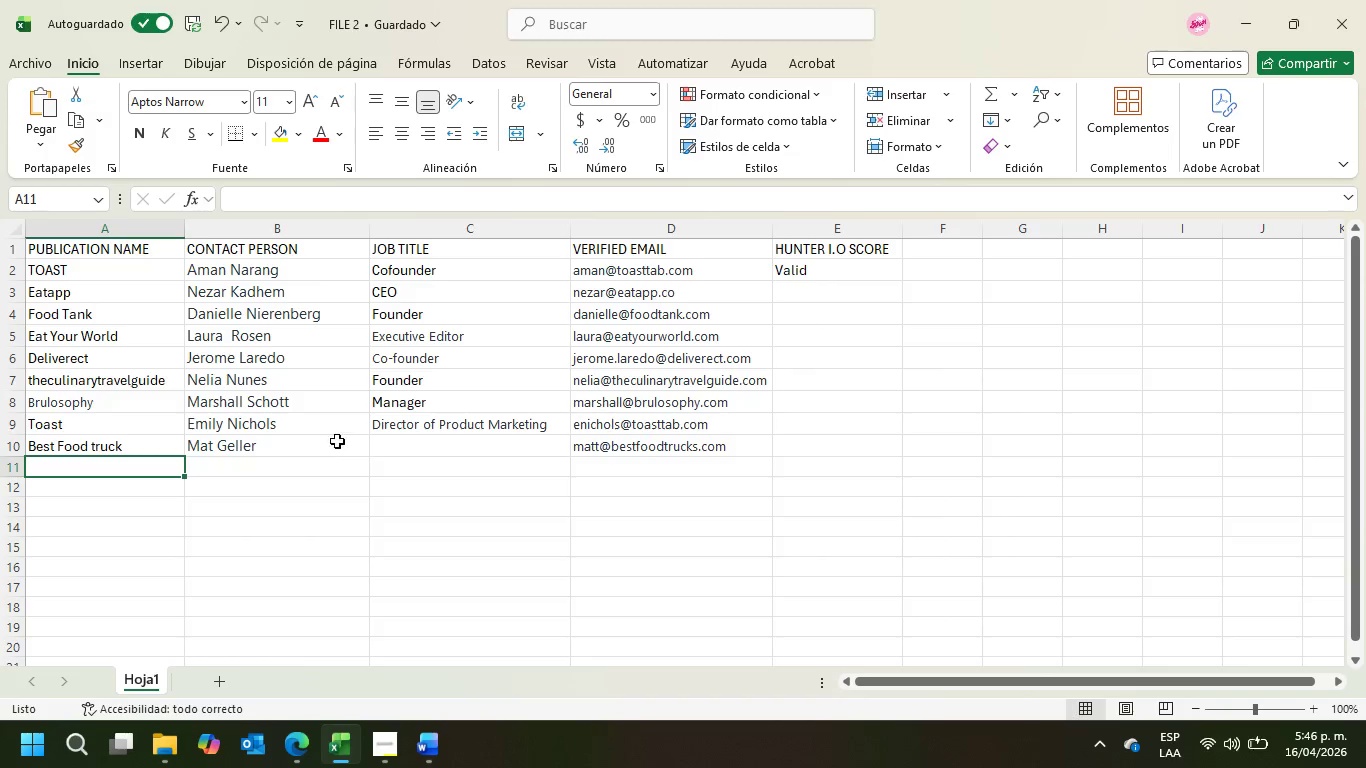 
left_click([379, 444])
 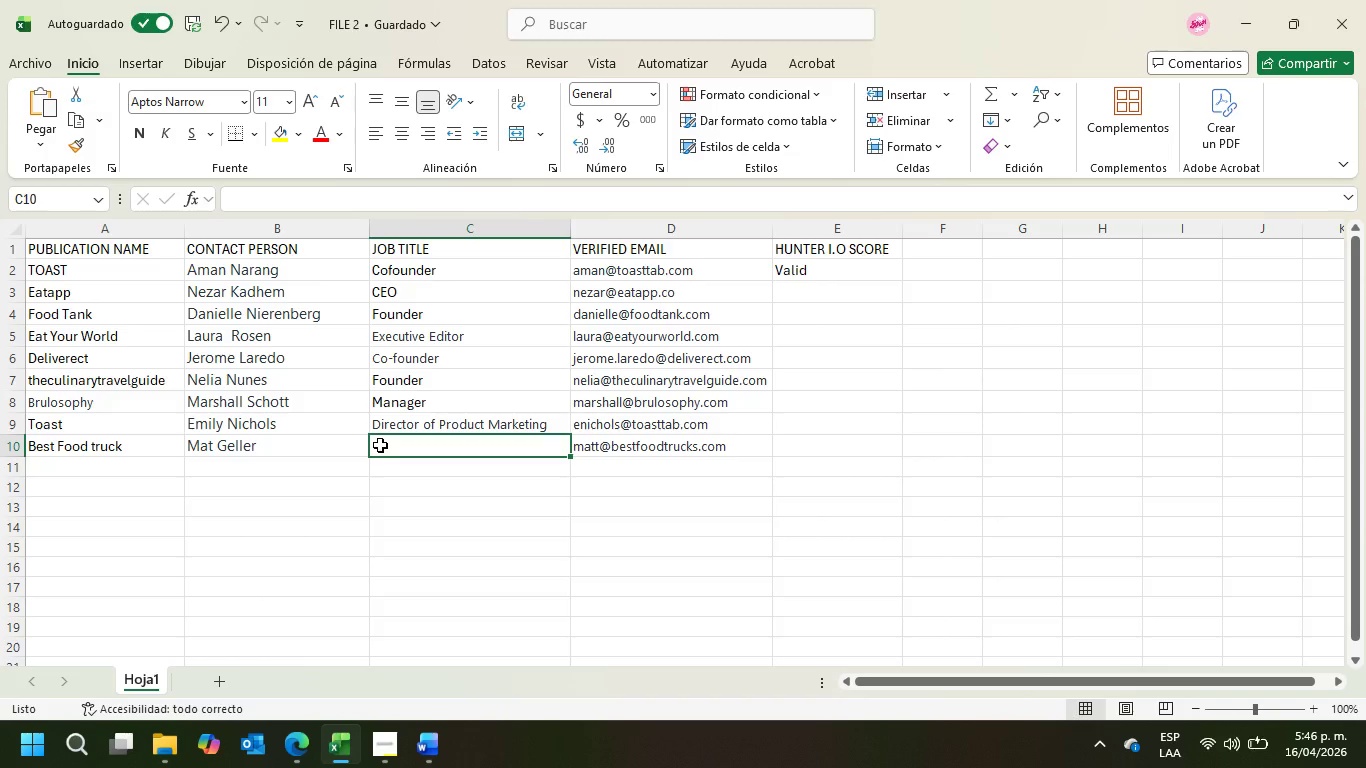 
key(Control+V)
 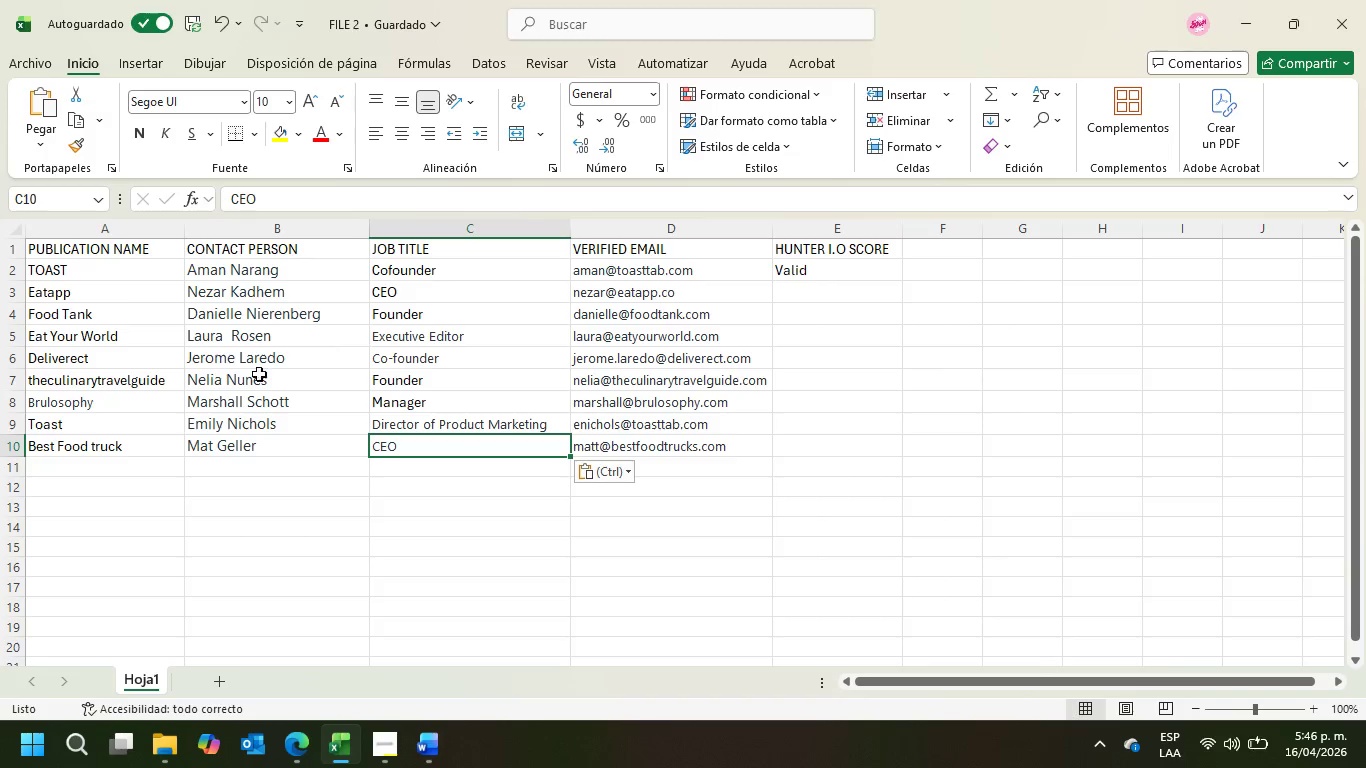 
left_click_drag(start_coordinate=[89, 272], to_coordinate=[78, 441])
 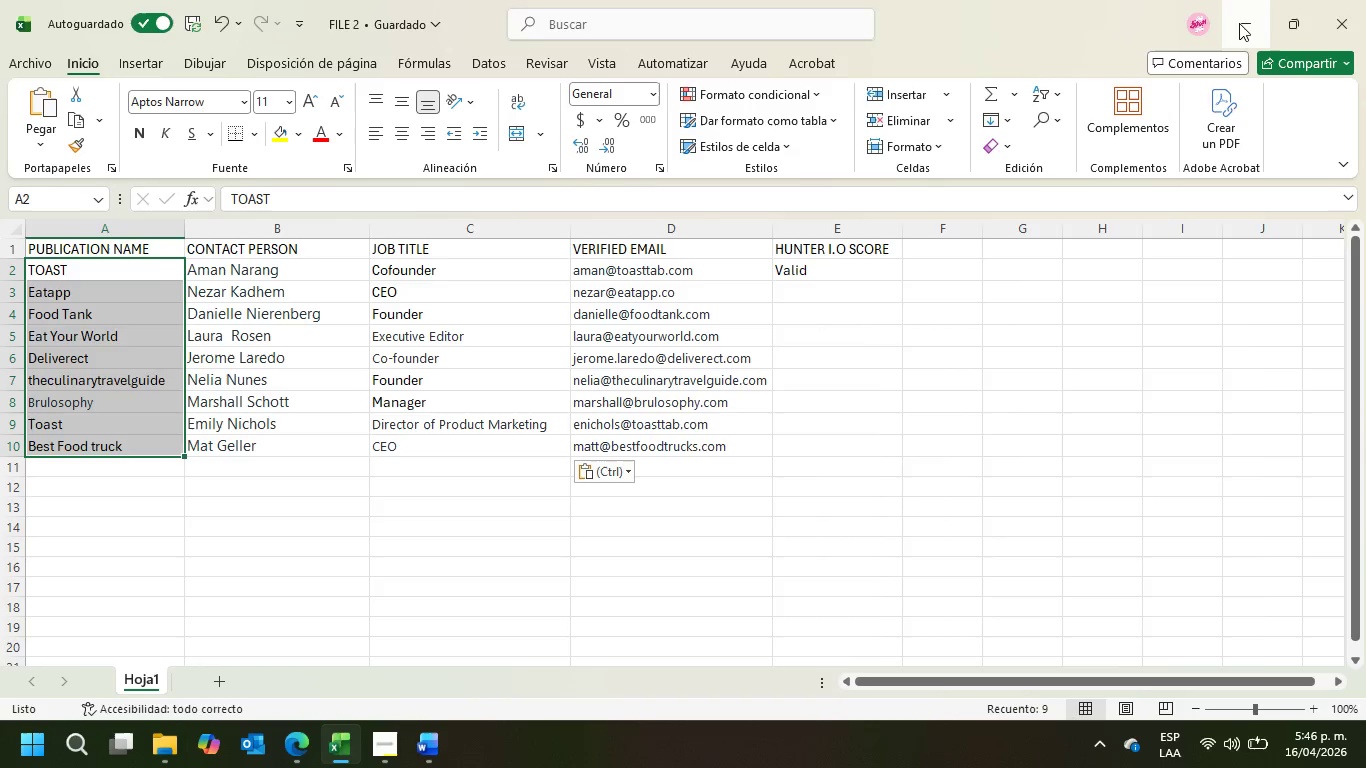 
left_click([1238, 22])
 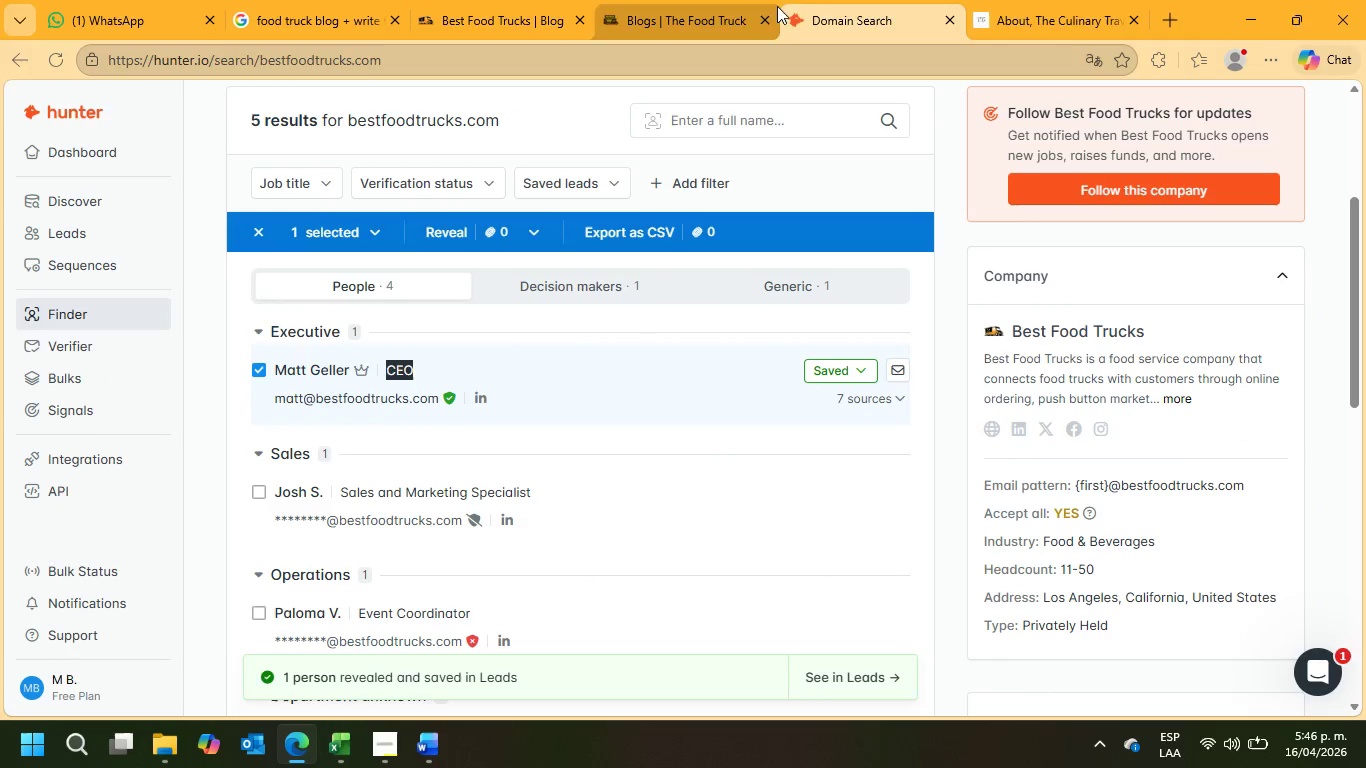 
left_click([696, 0])
 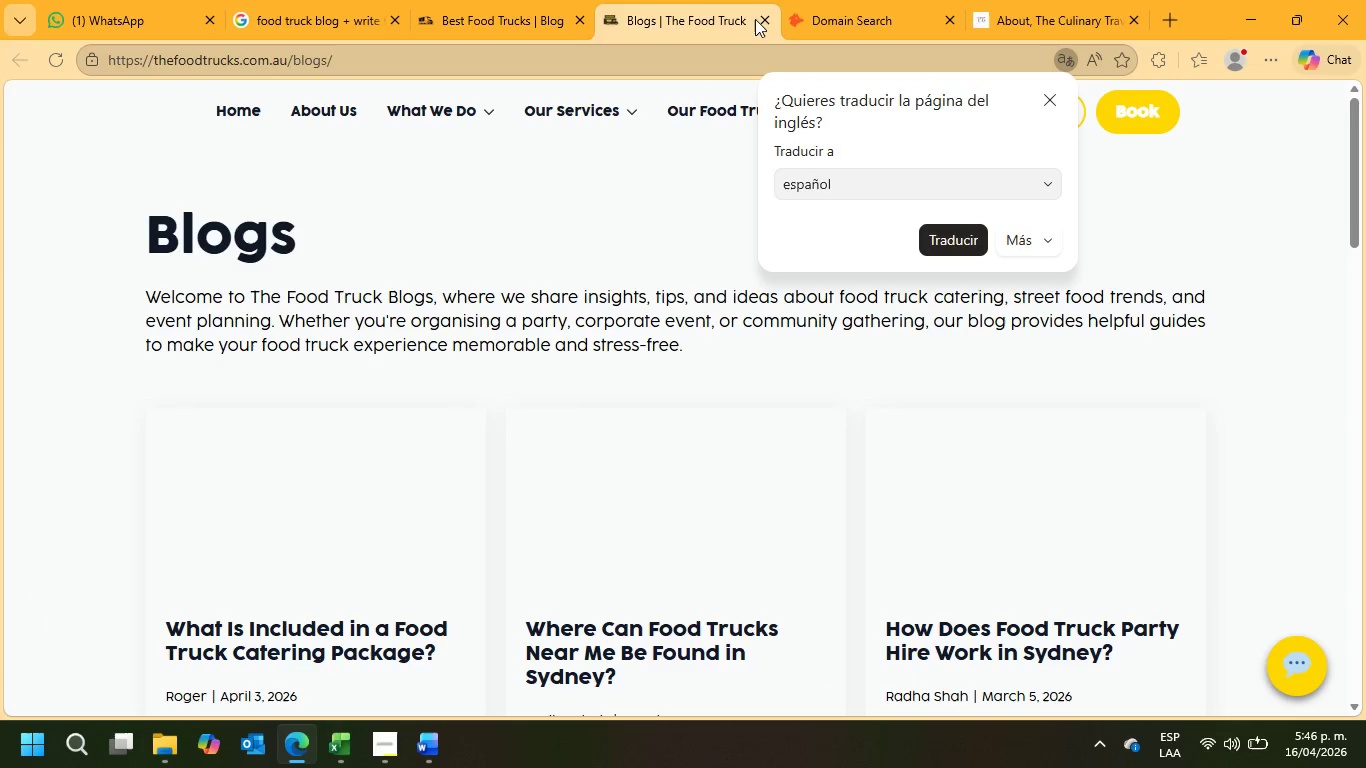 
mouse_move([788, 20])
 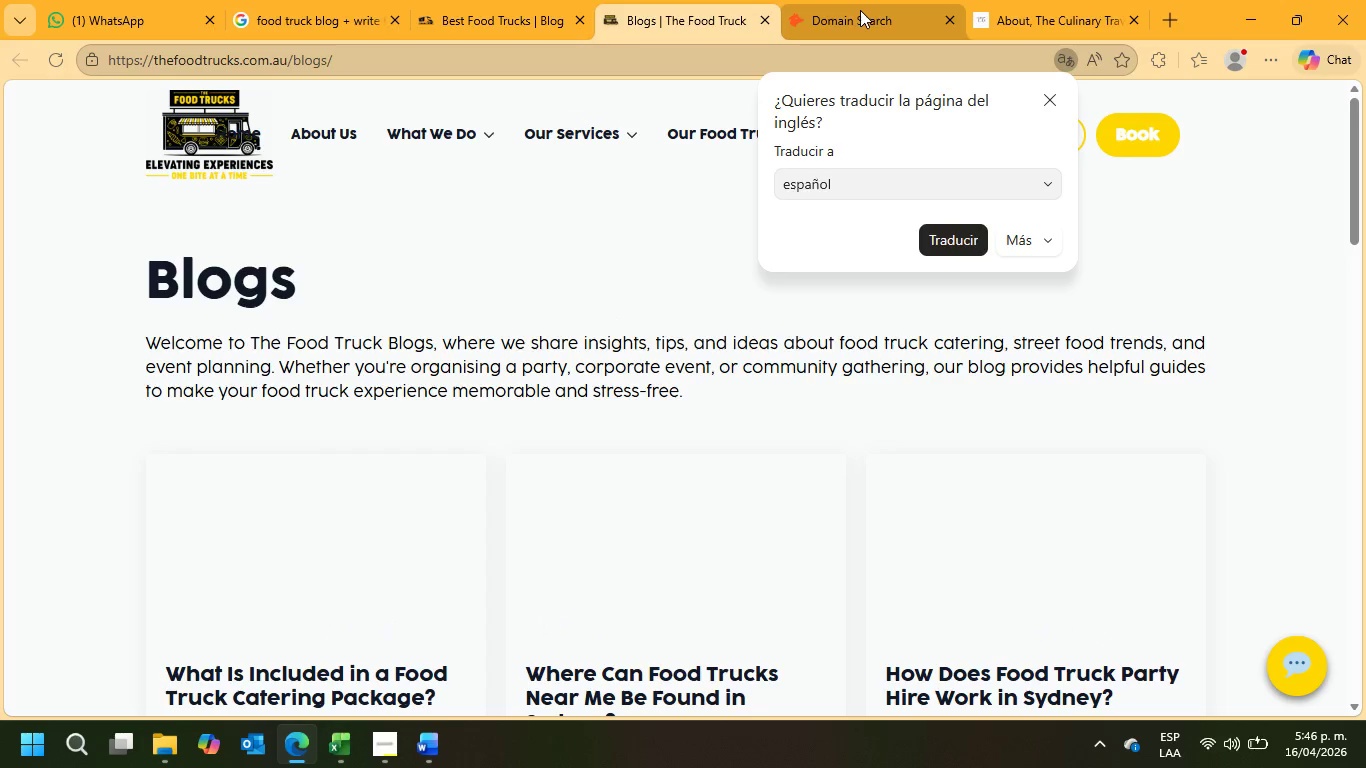 
left_click([860, 10])
 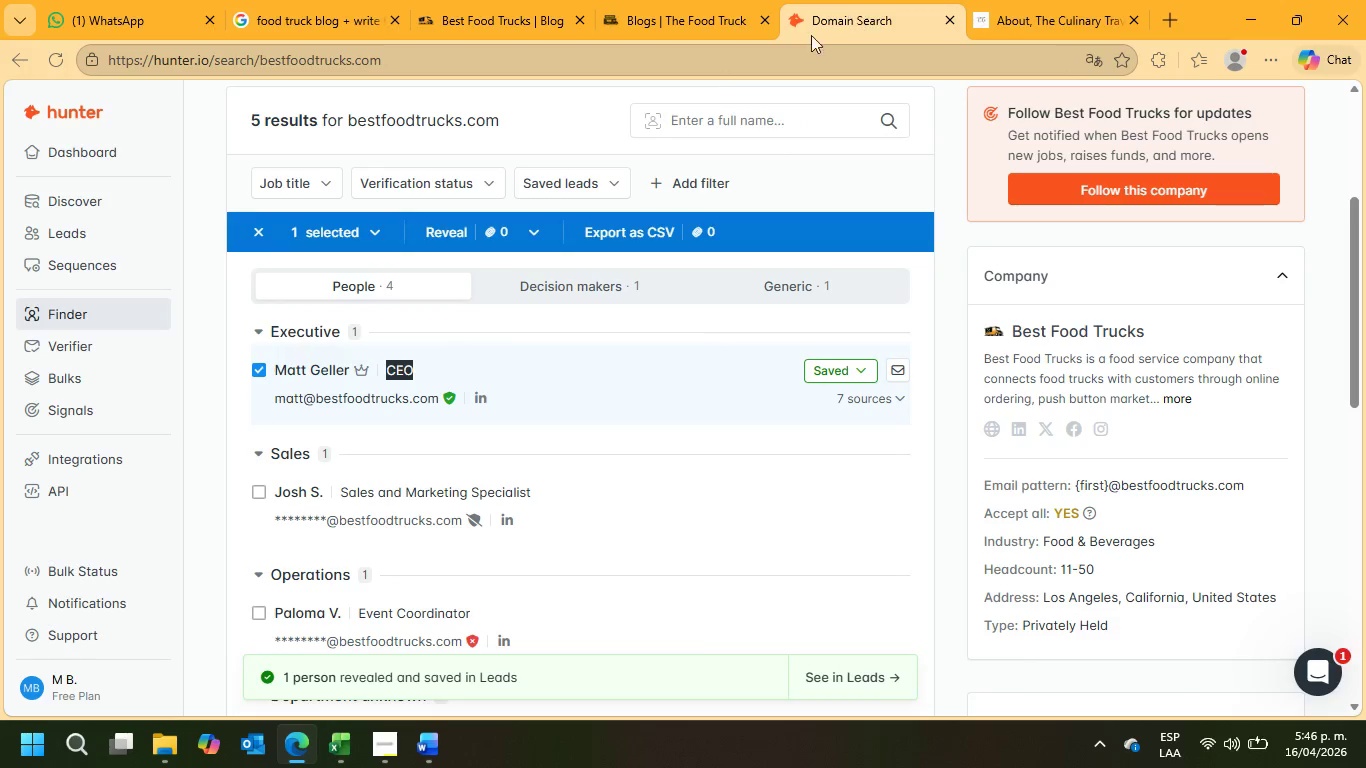 
scroll: coordinate [667, 175], scroll_direction: up, amount: 4.0
 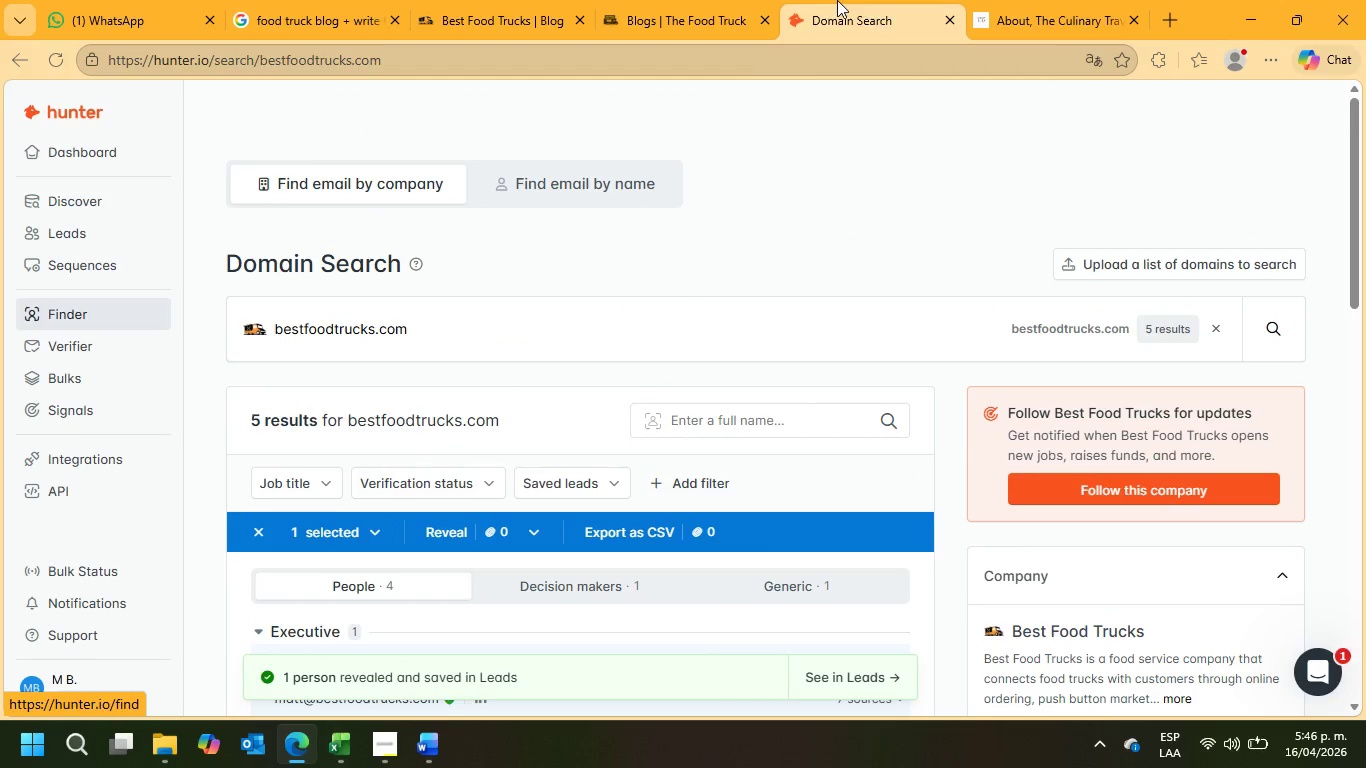 
left_click([649, 0])
 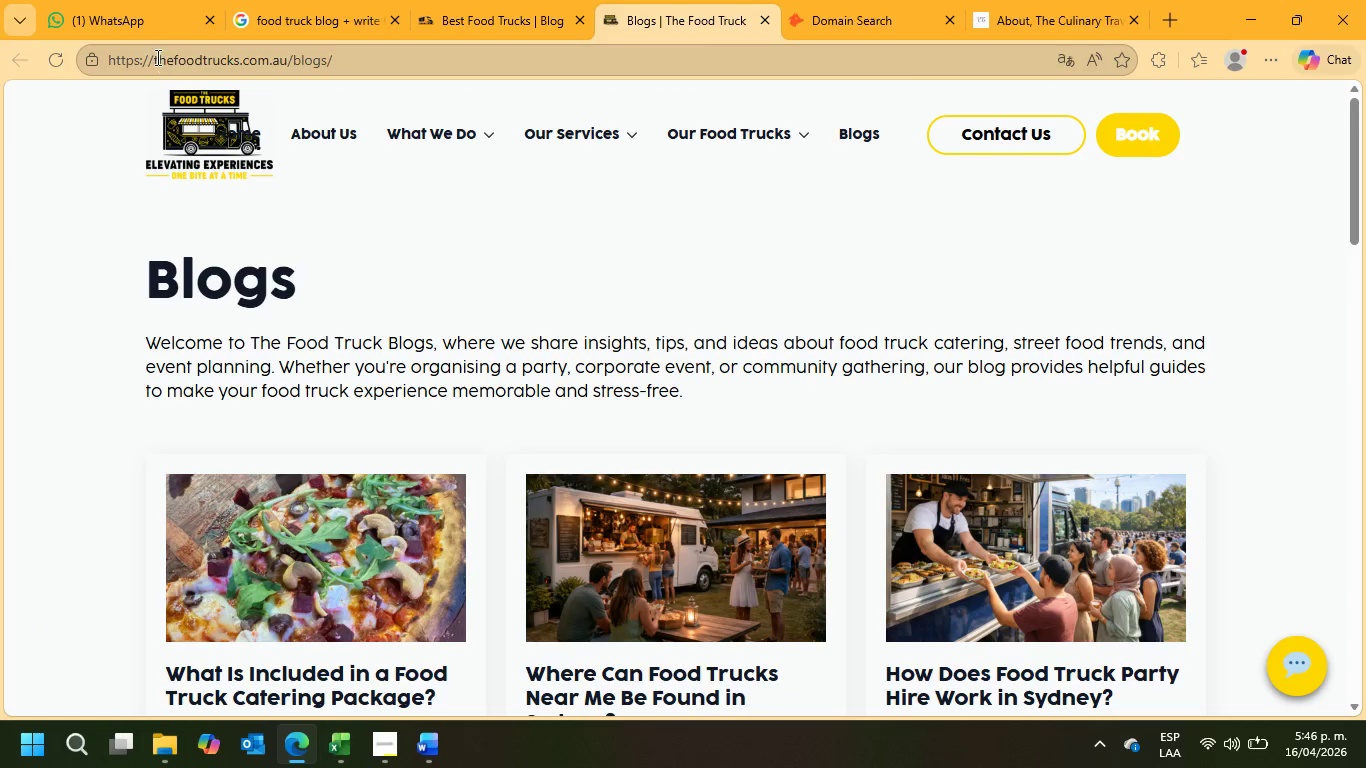 
left_click_drag(start_coordinate=[153, 61], to_coordinate=[287, 66])
 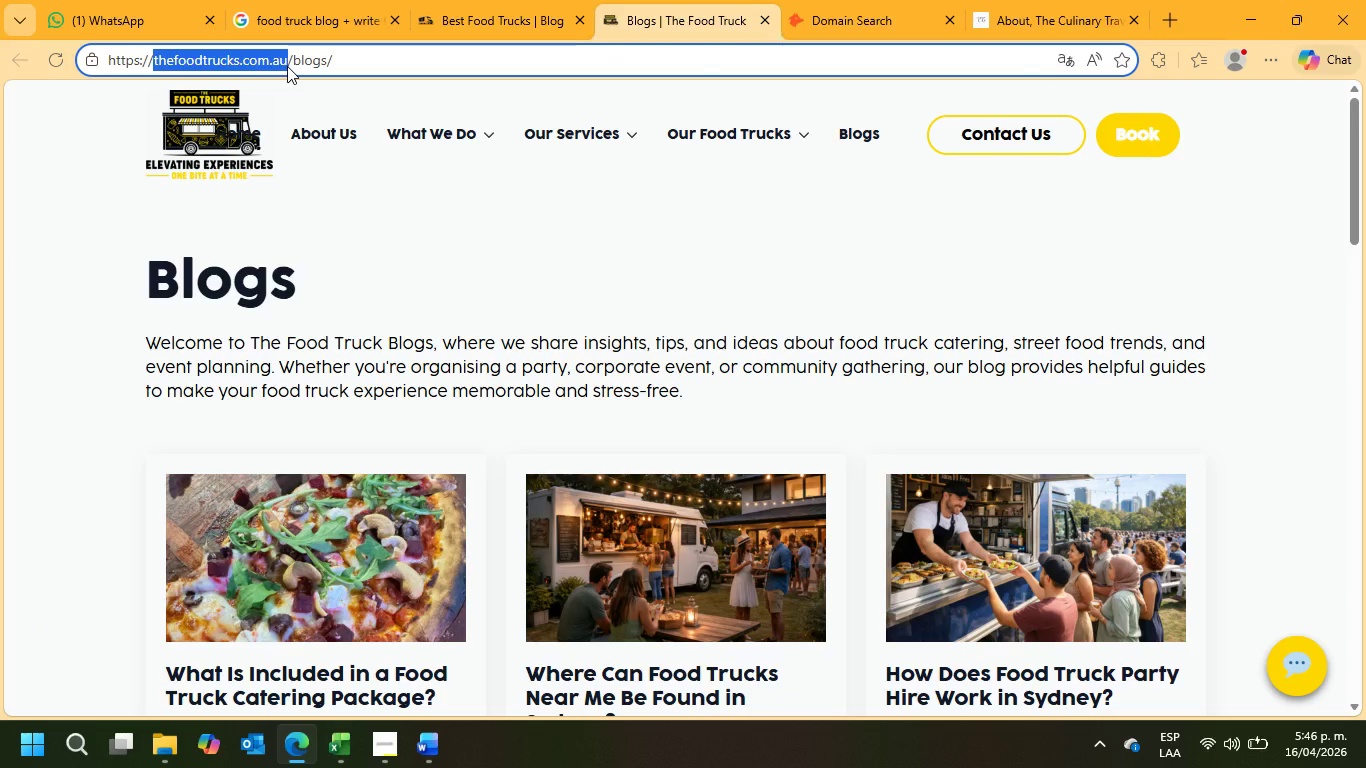 
key(Control+C)
 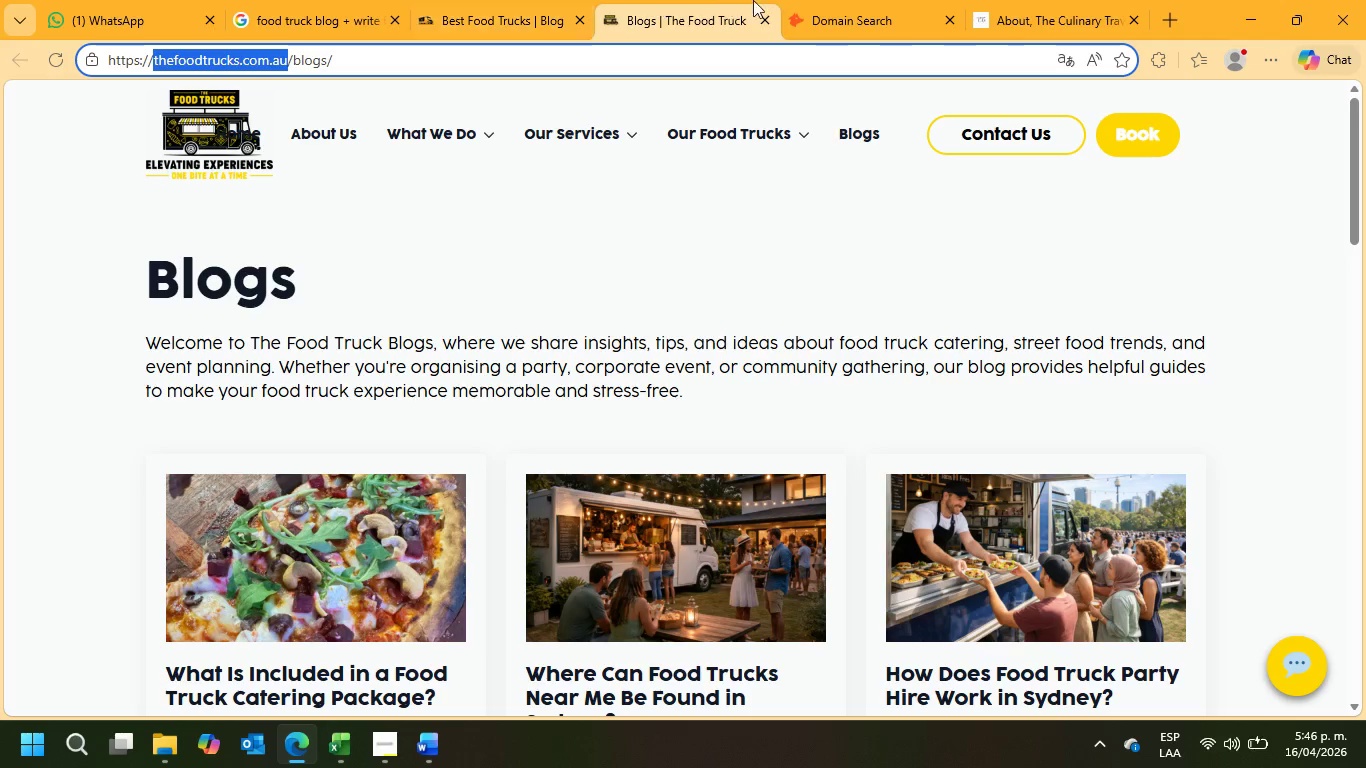 
left_click([831, 0])
 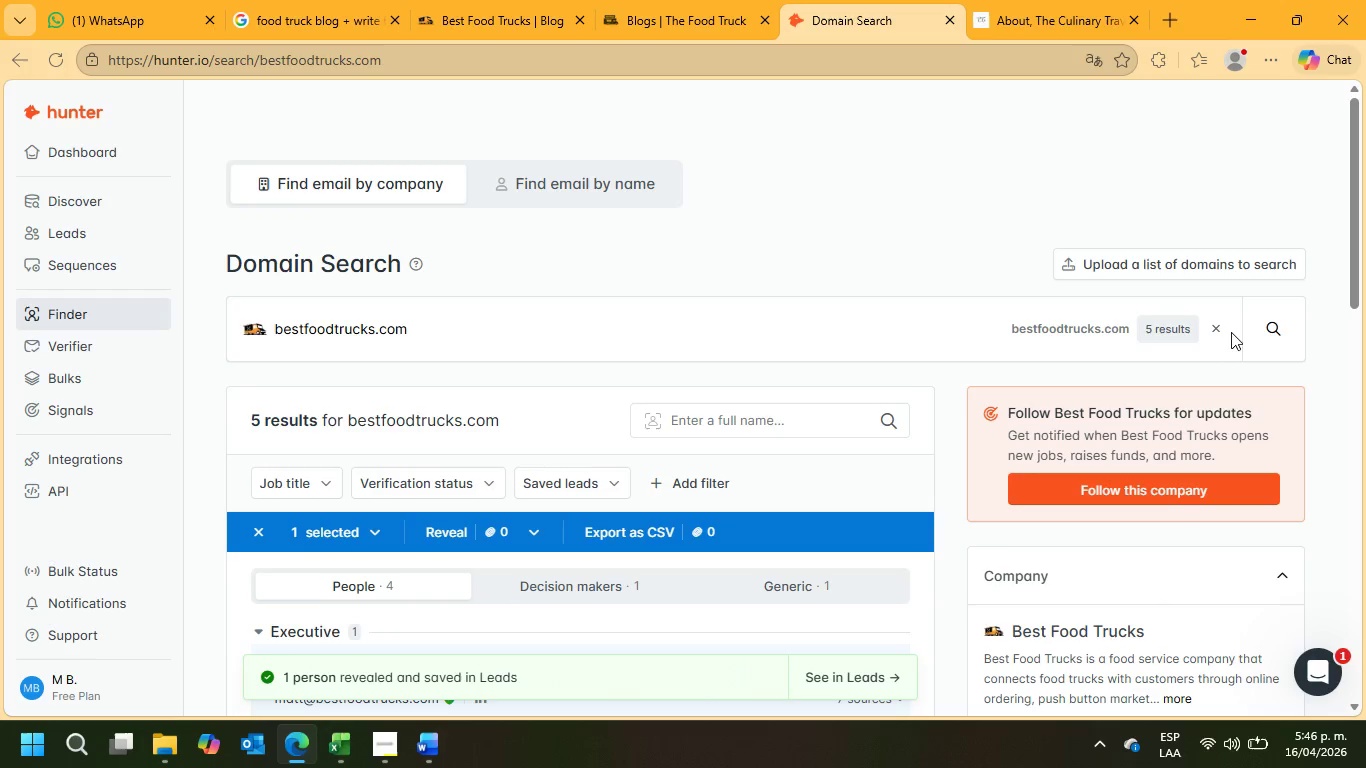 
left_click([1216, 326])
 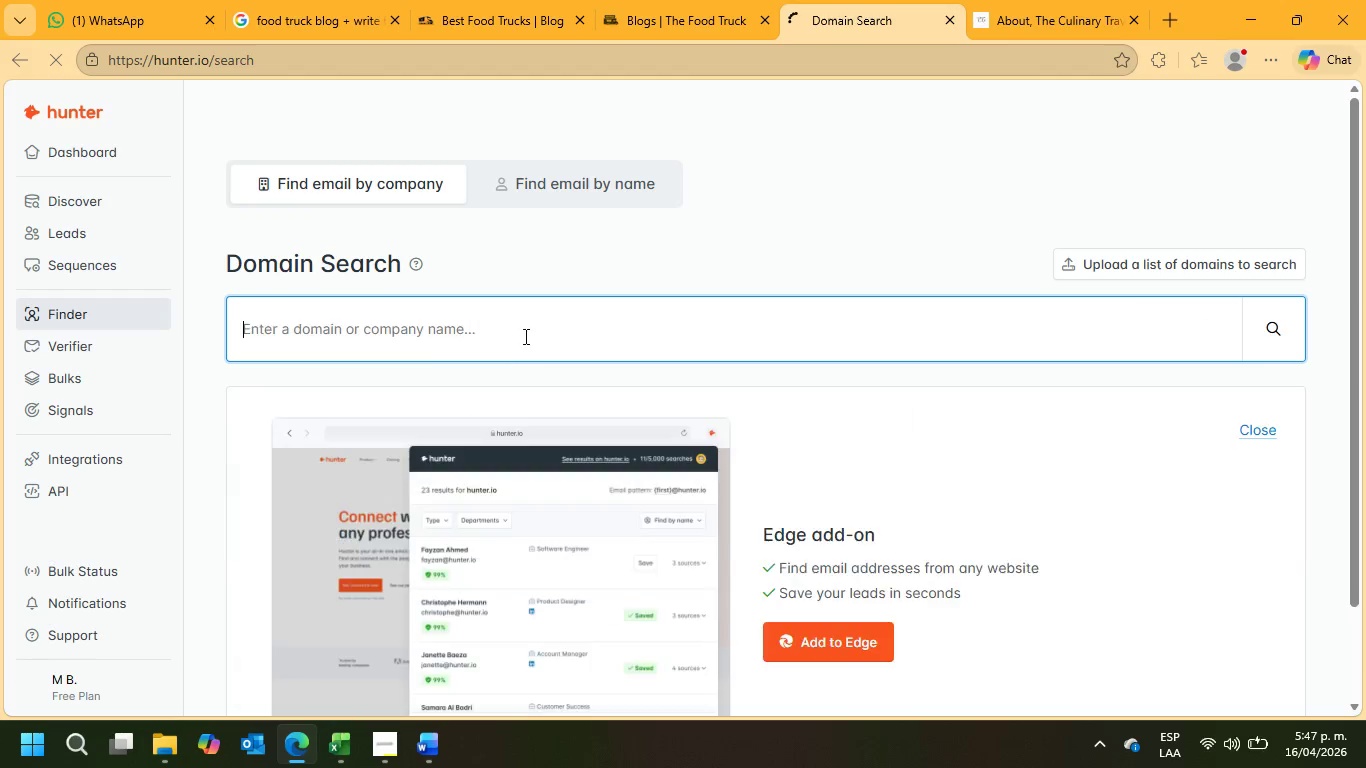 
left_click([523, 336])
 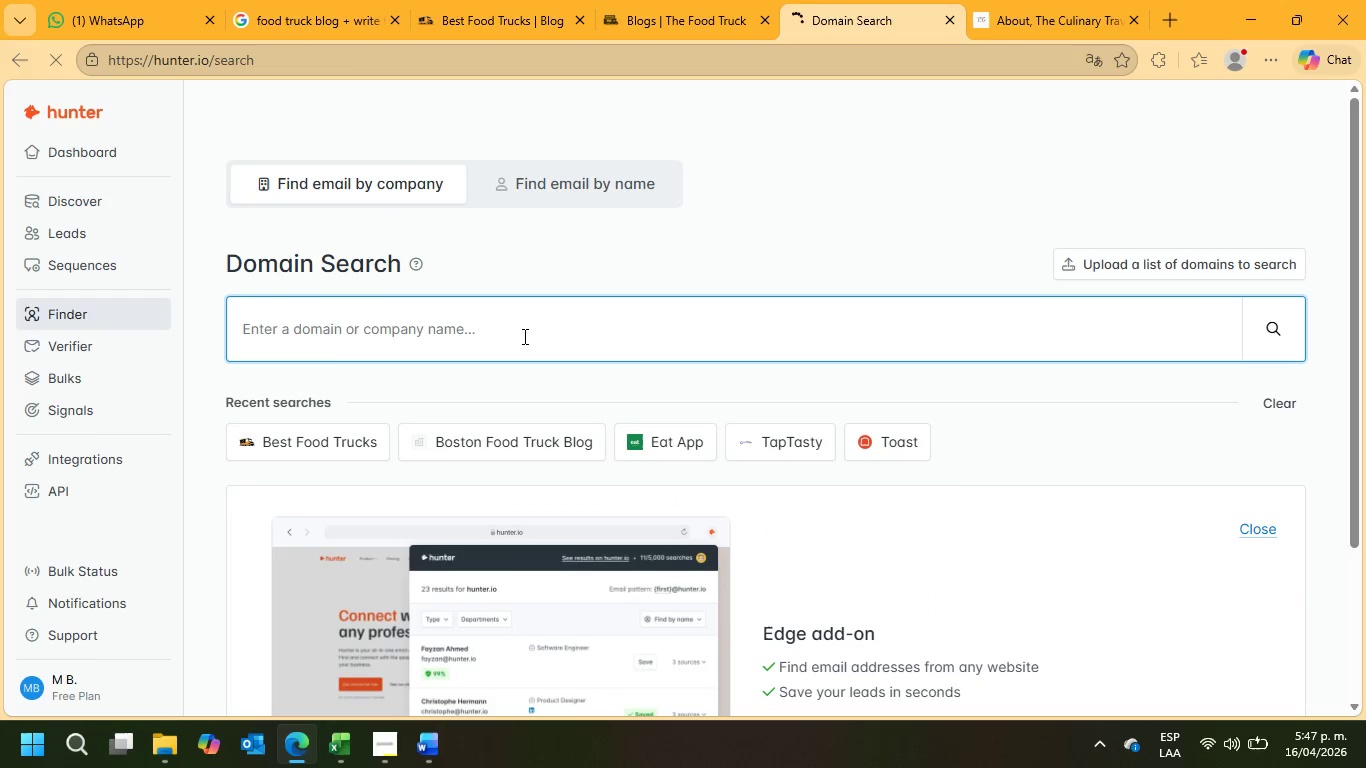 
key(Control+V)
 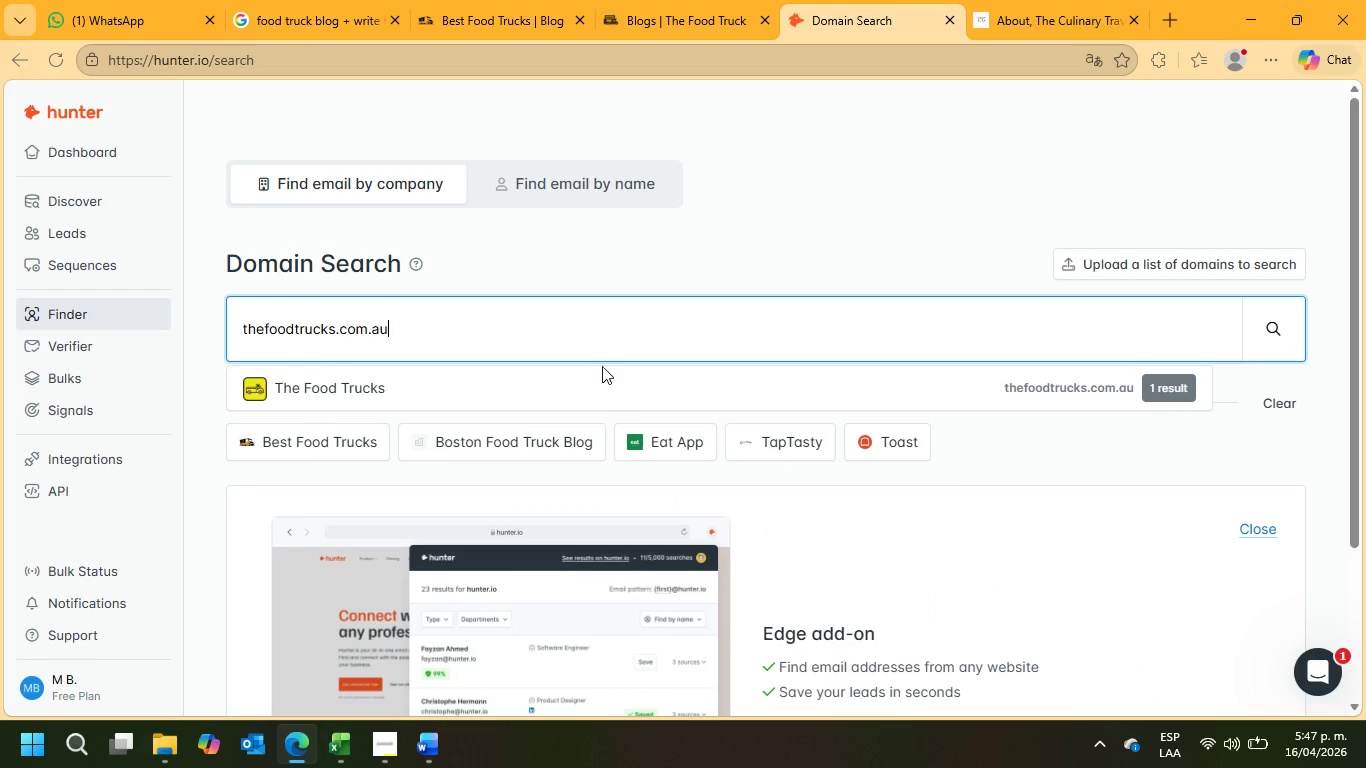 
left_click([606, 382])
 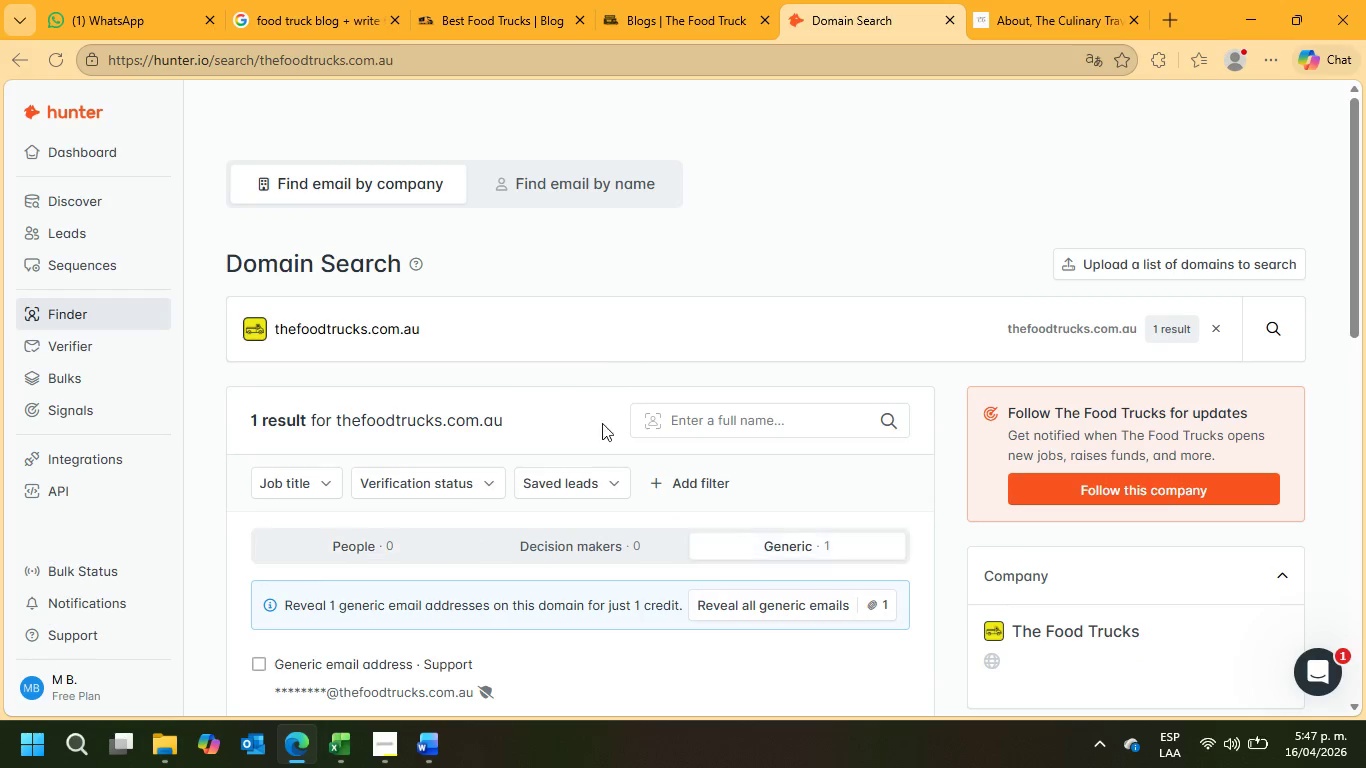 
scroll: coordinate [578, 450], scroll_direction: down, amount: 3.0
 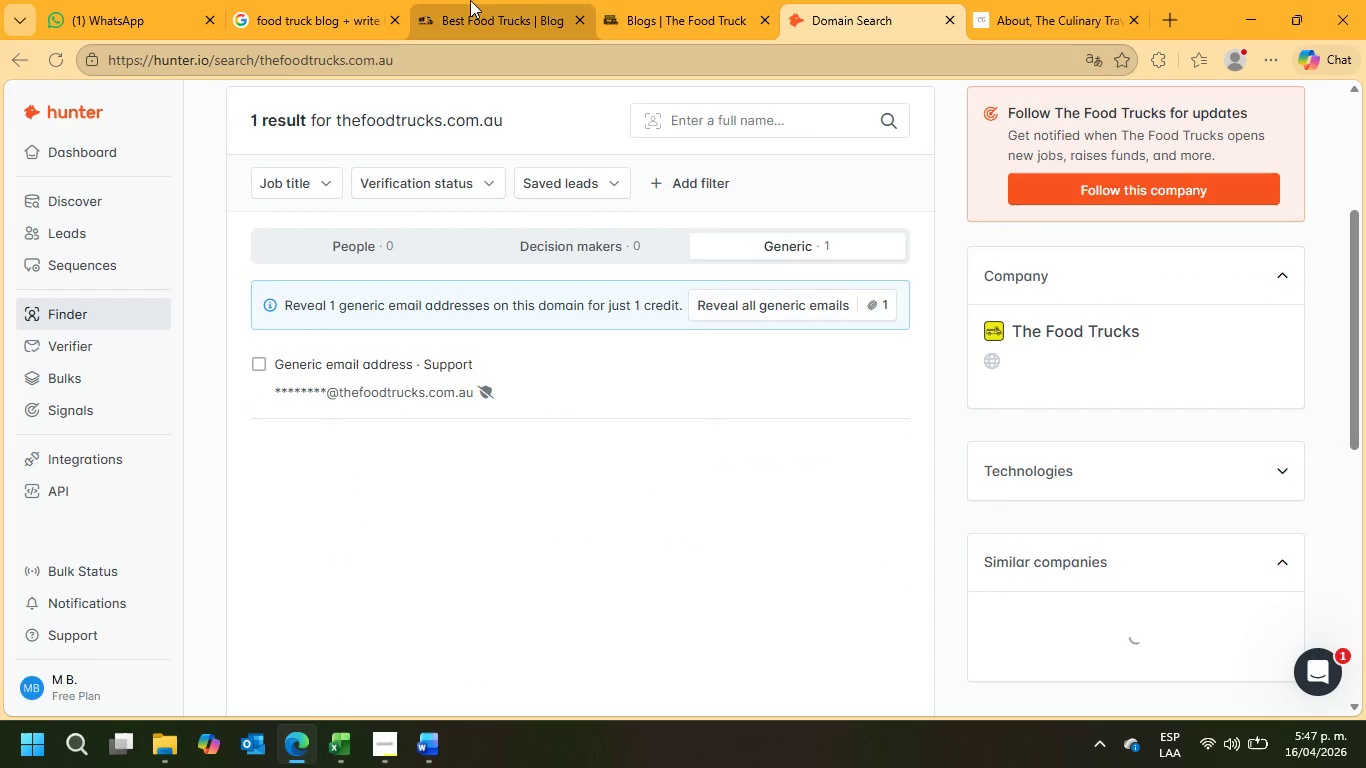 
left_click([294, 0])
 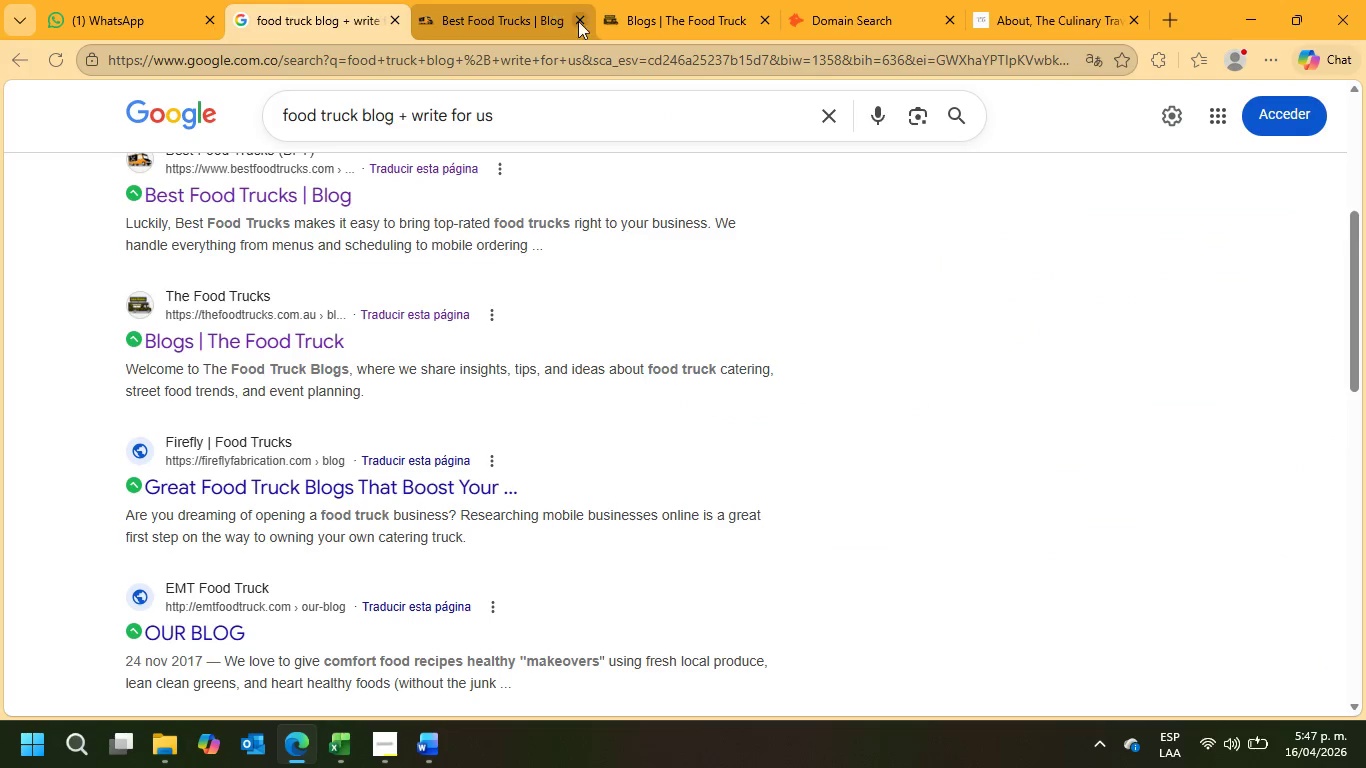 
left_click([581, 22])
 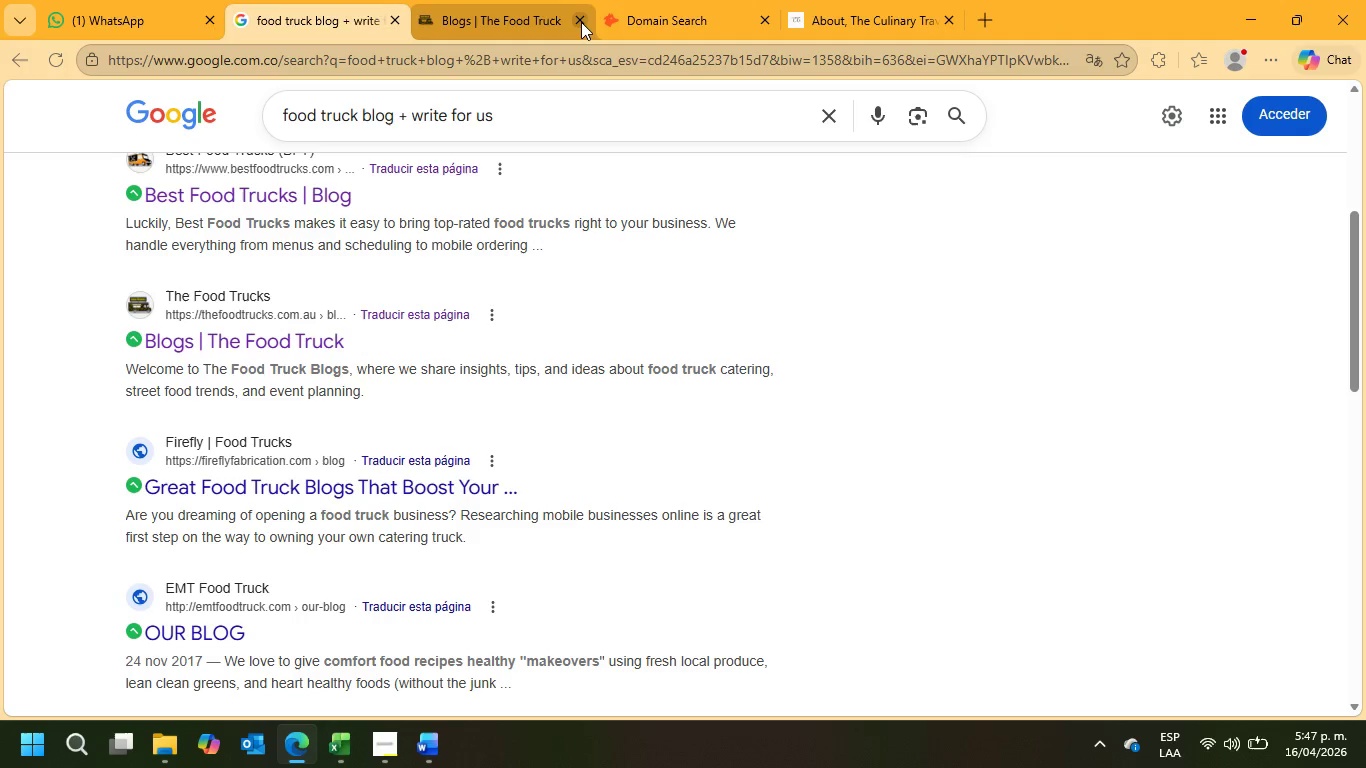 
left_click([581, 21])
 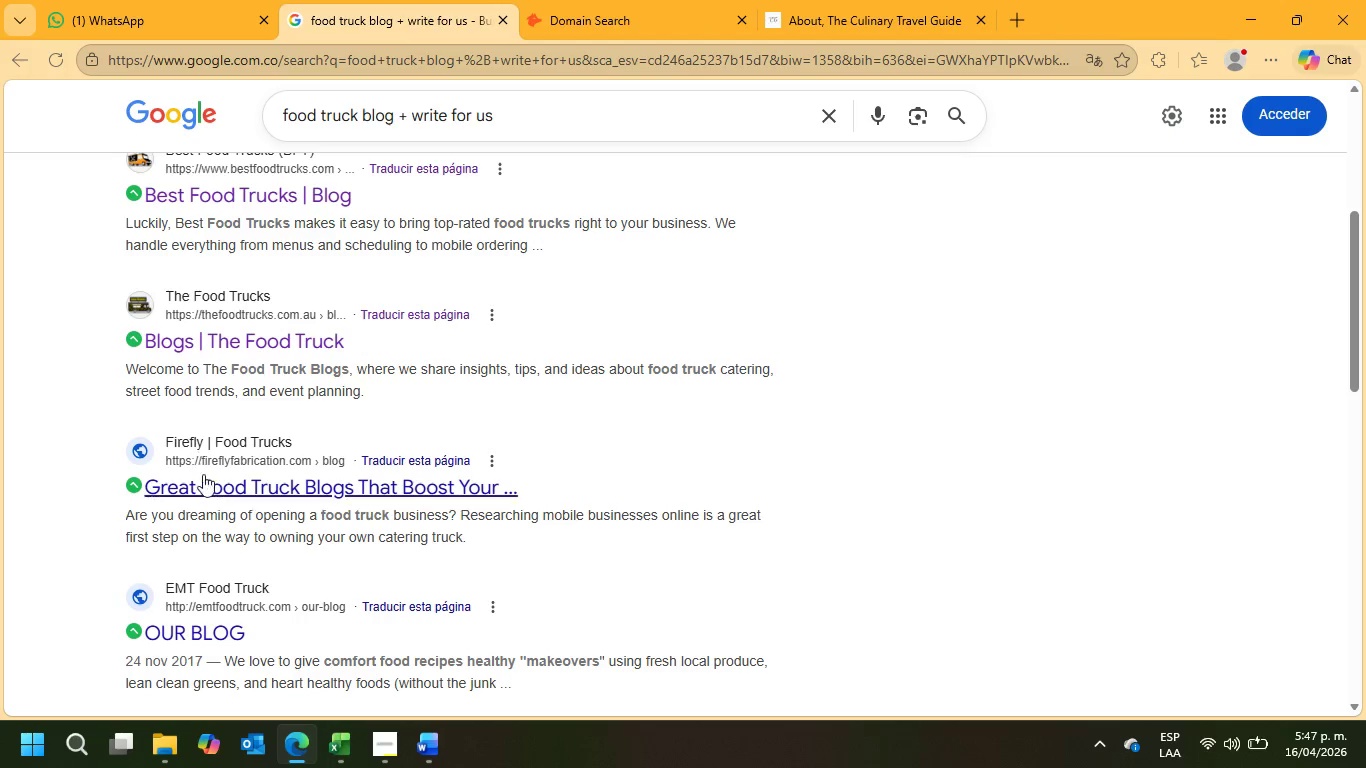 
scroll: coordinate [489, 473], scroll_direction: down, amount: 3.0
 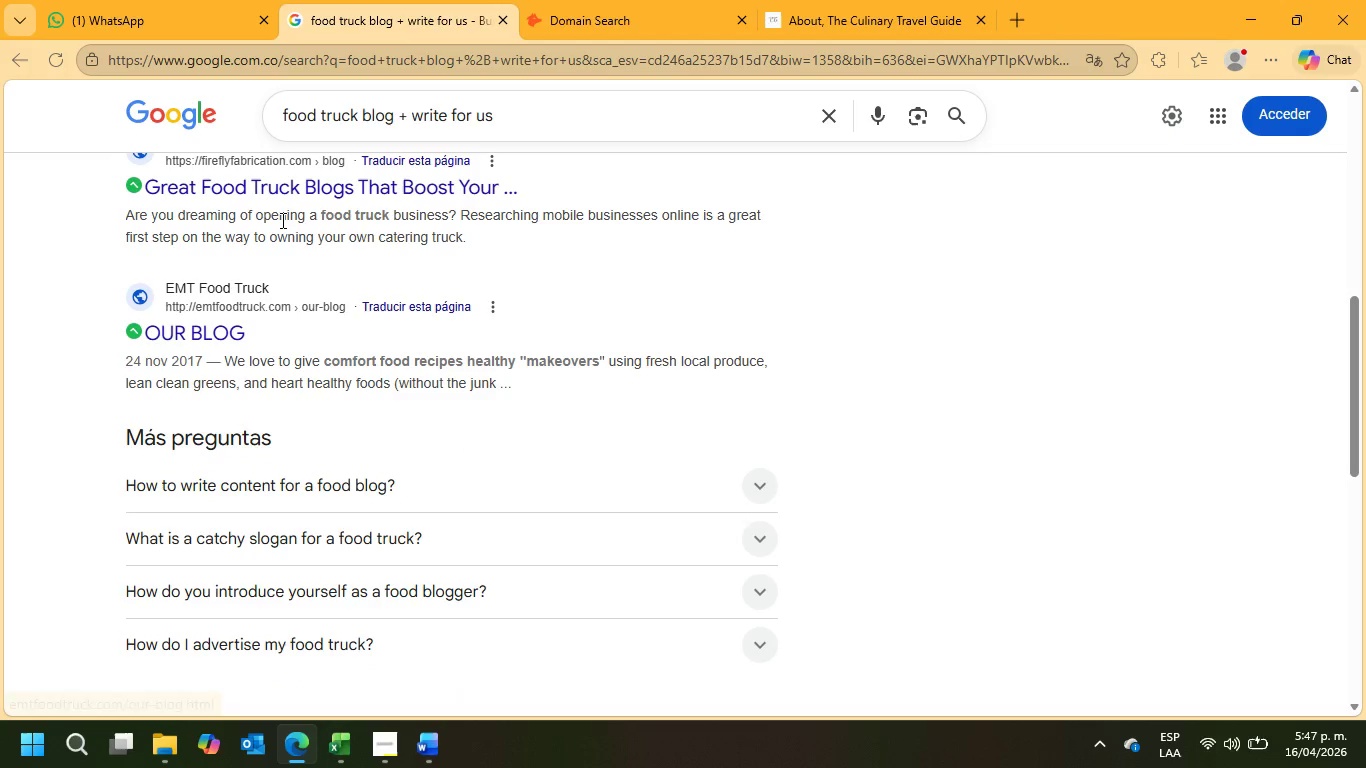 
scroll: coordinate [281, 220], scroll_direction: up, amount: 1.0
 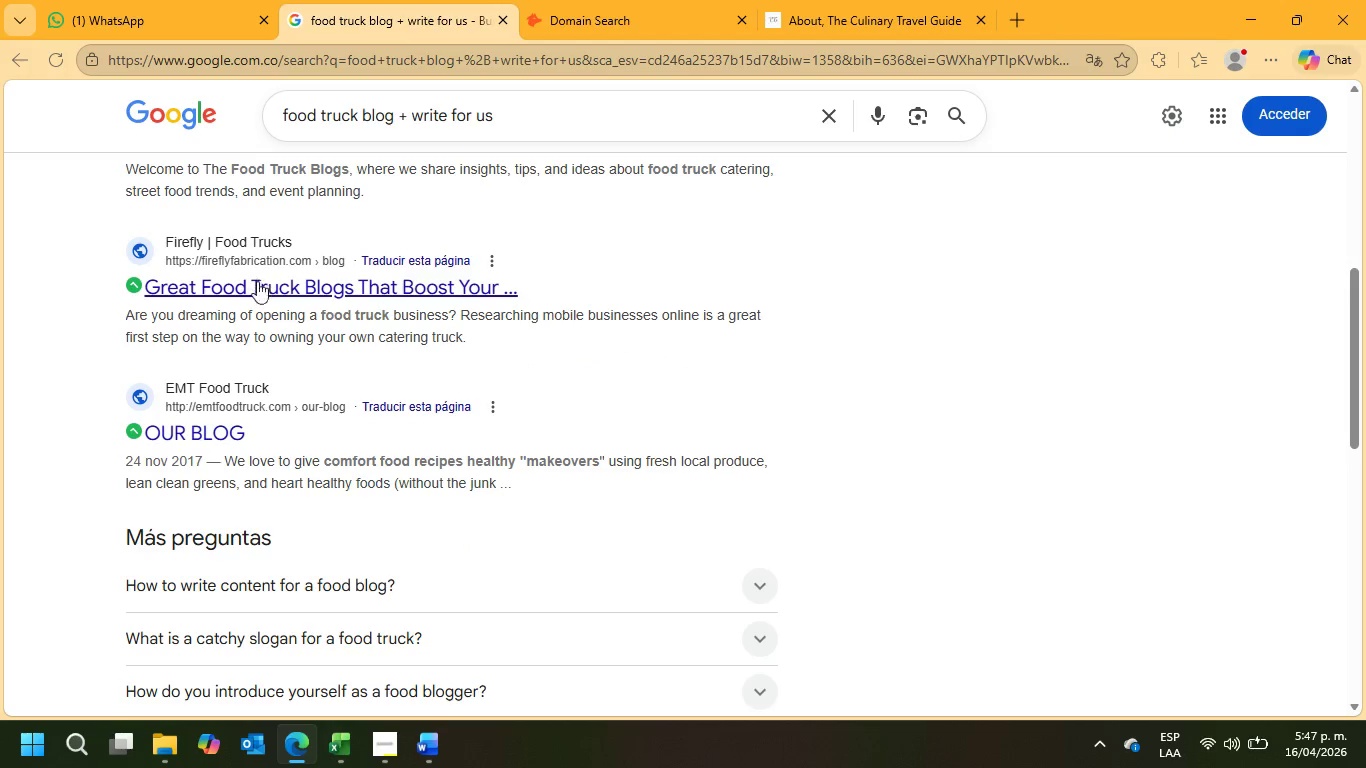 
right_click([254, 287])
 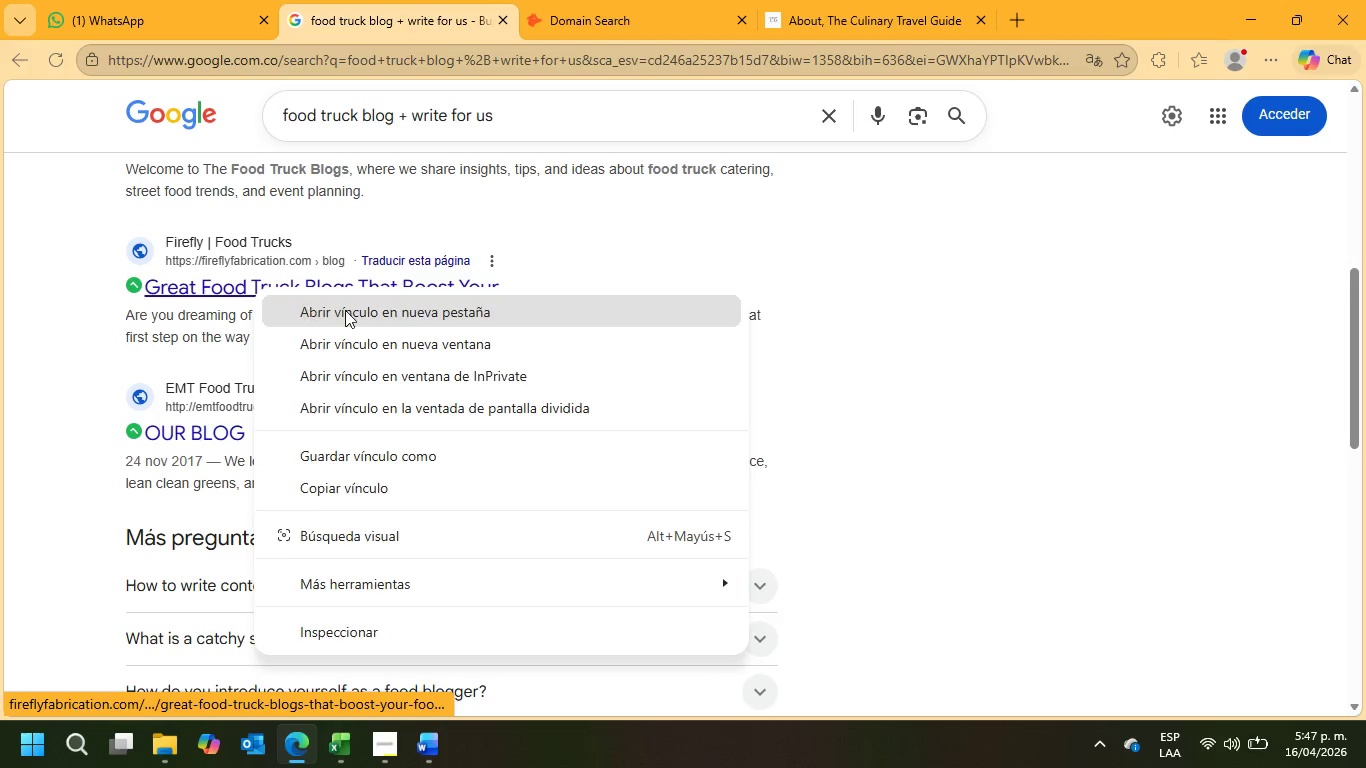 
left_click([345, 310])
 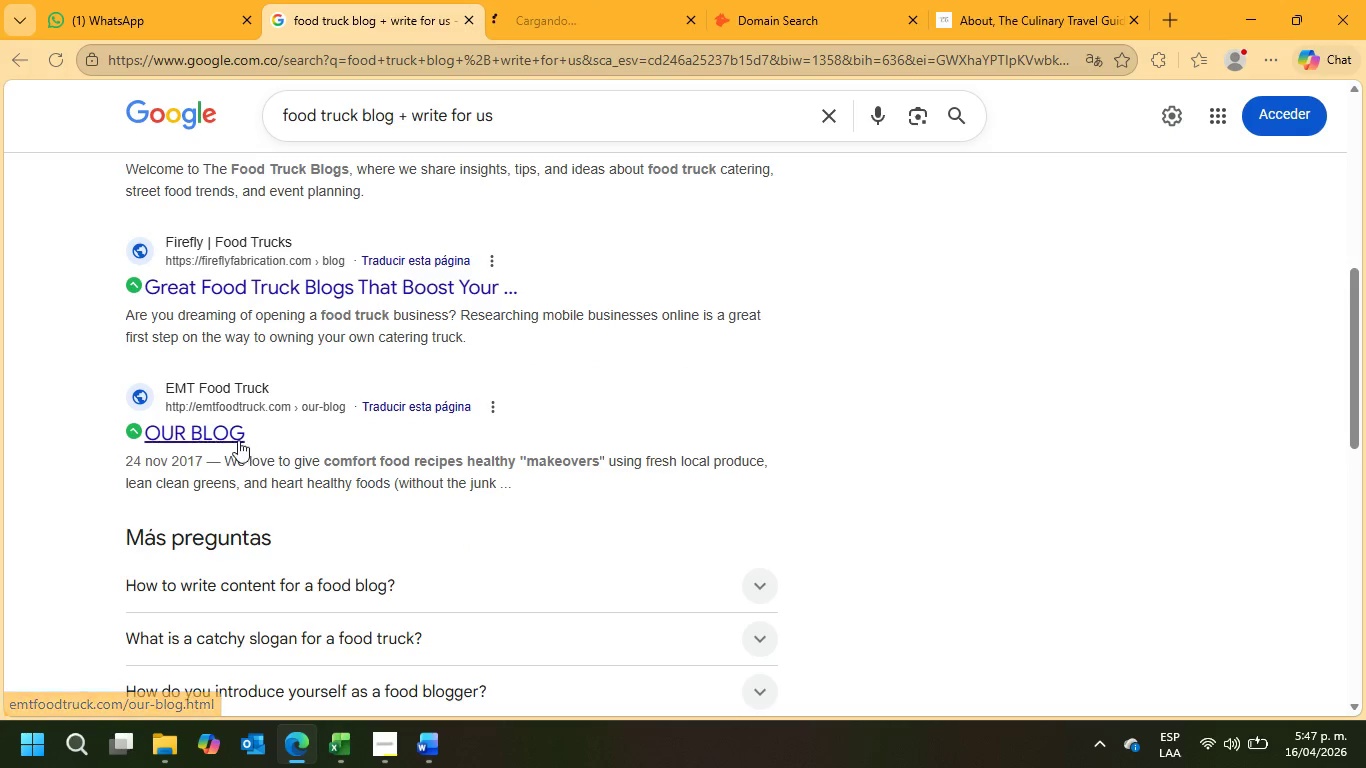 
right_click([221, 435])
 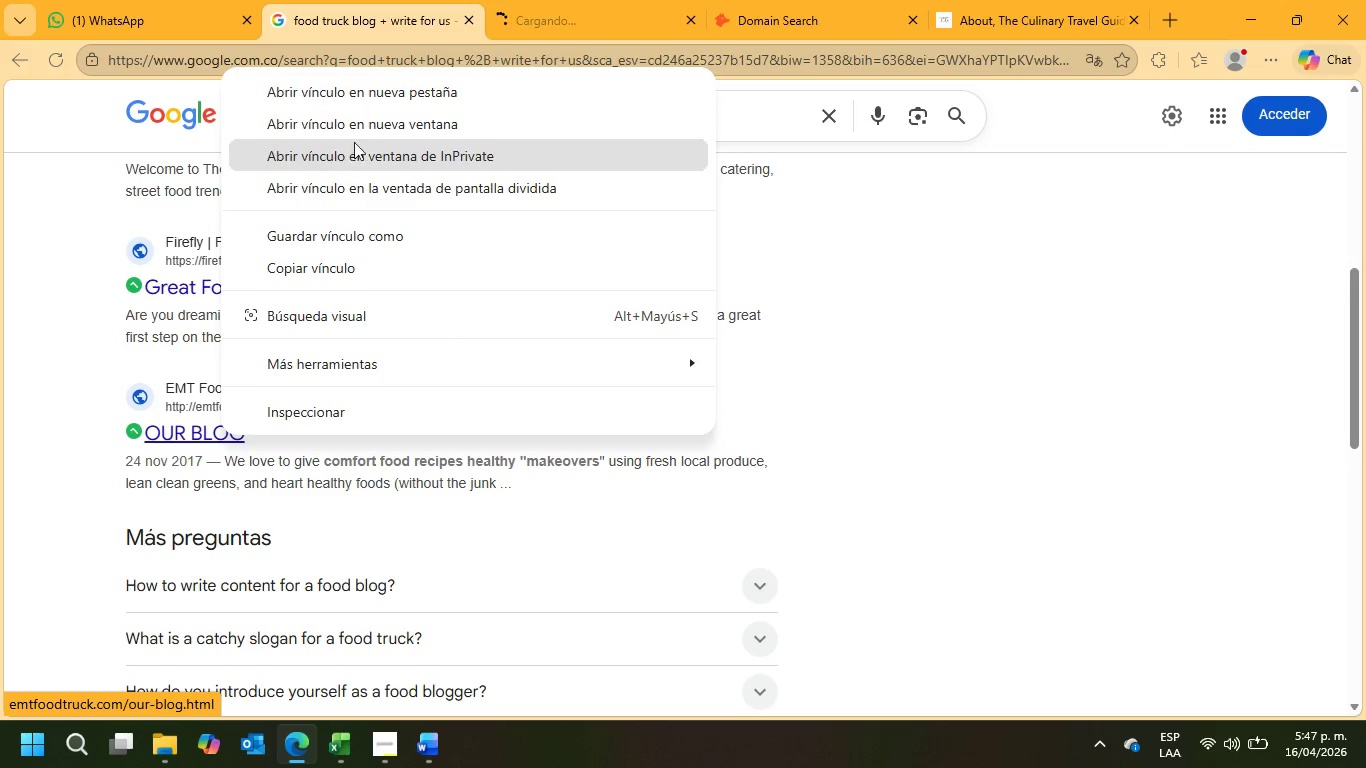 
left_click([364, 92])
 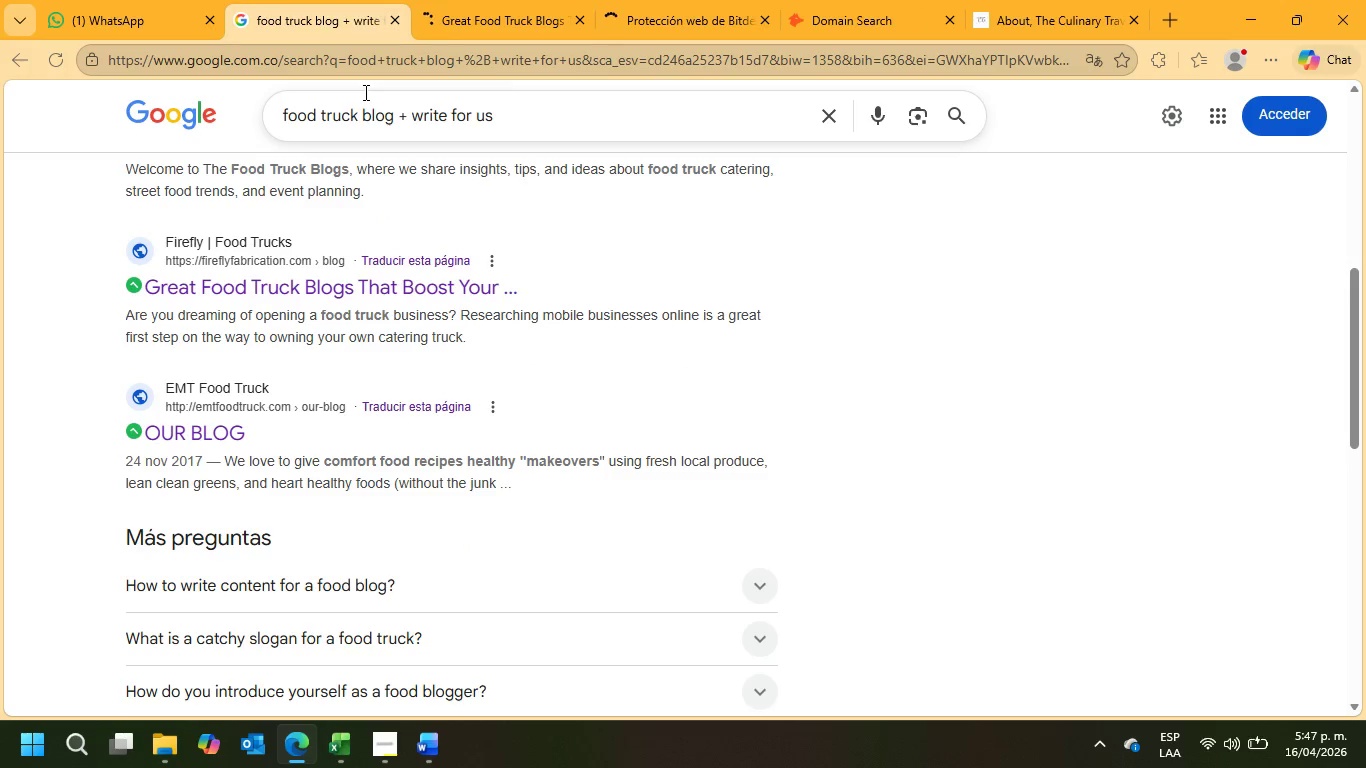 
left_click([548, 0])
 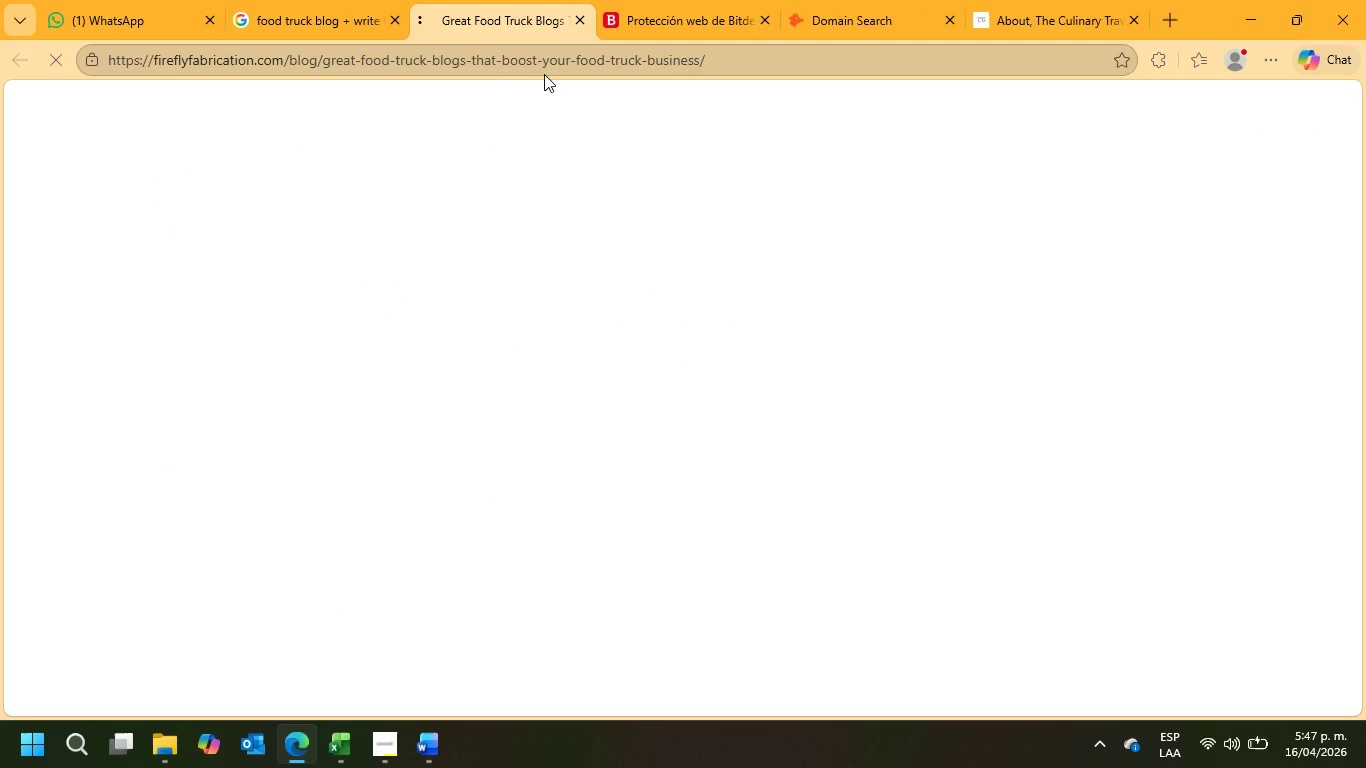 
mouse_move([525, 162])
 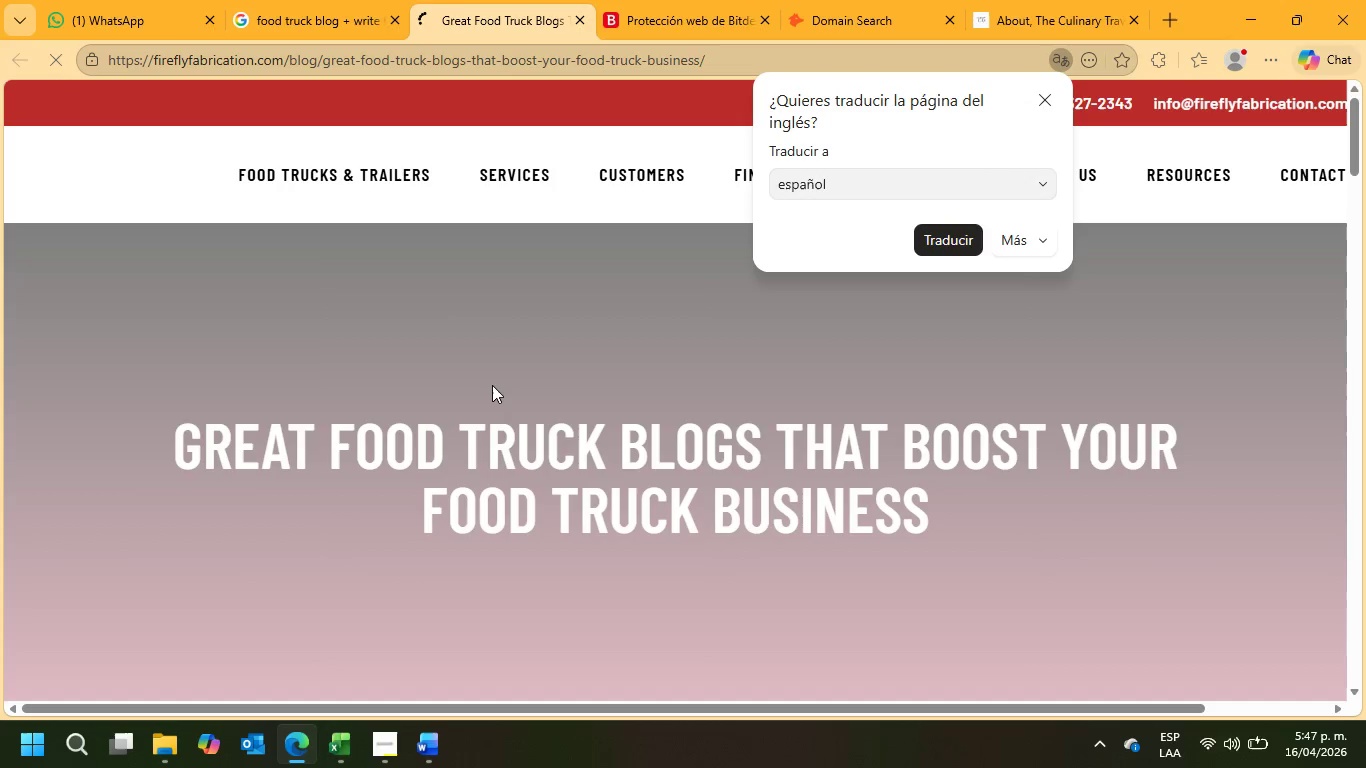 
scroll: coordinate [492, 385], scroll_direction: down, amount: 1.0
 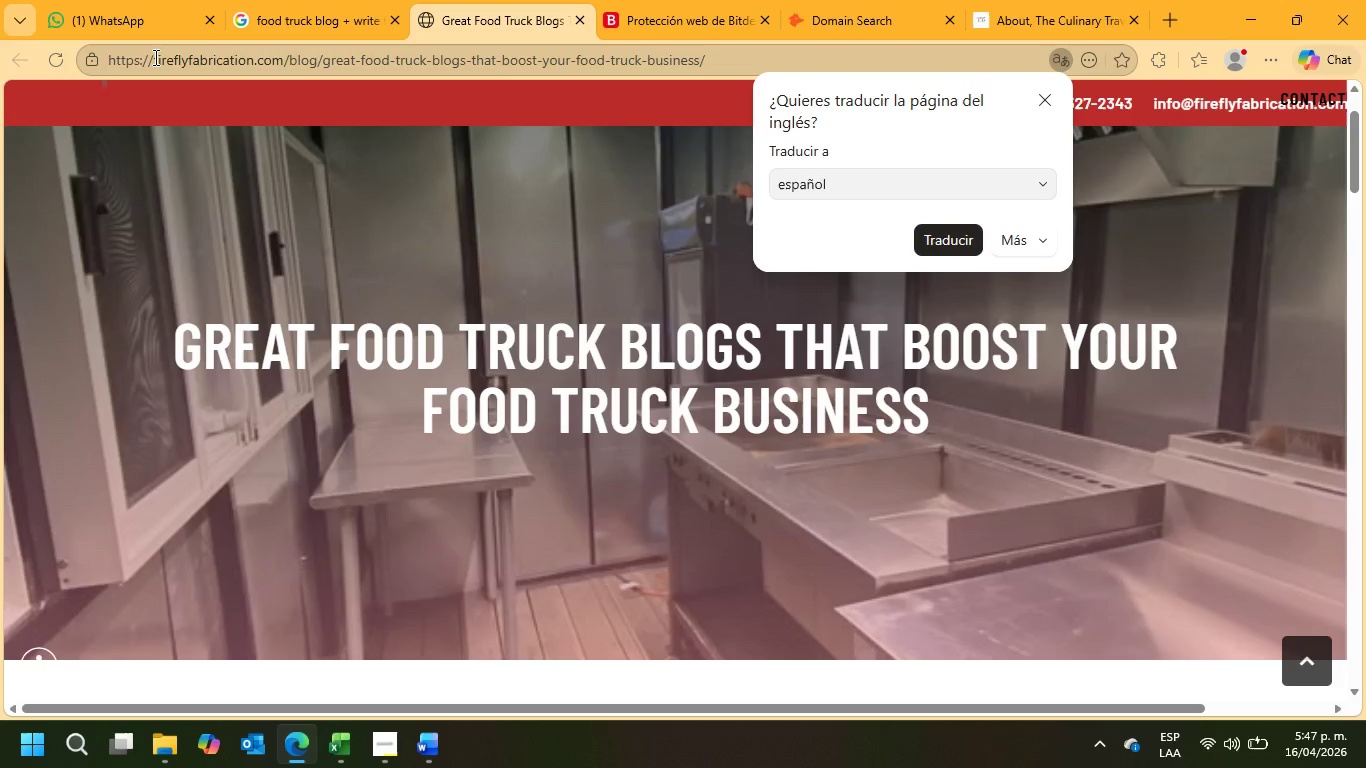 
left_click_drag(start_coordinate=[154, 57], to_coordinate=[244, 53])
 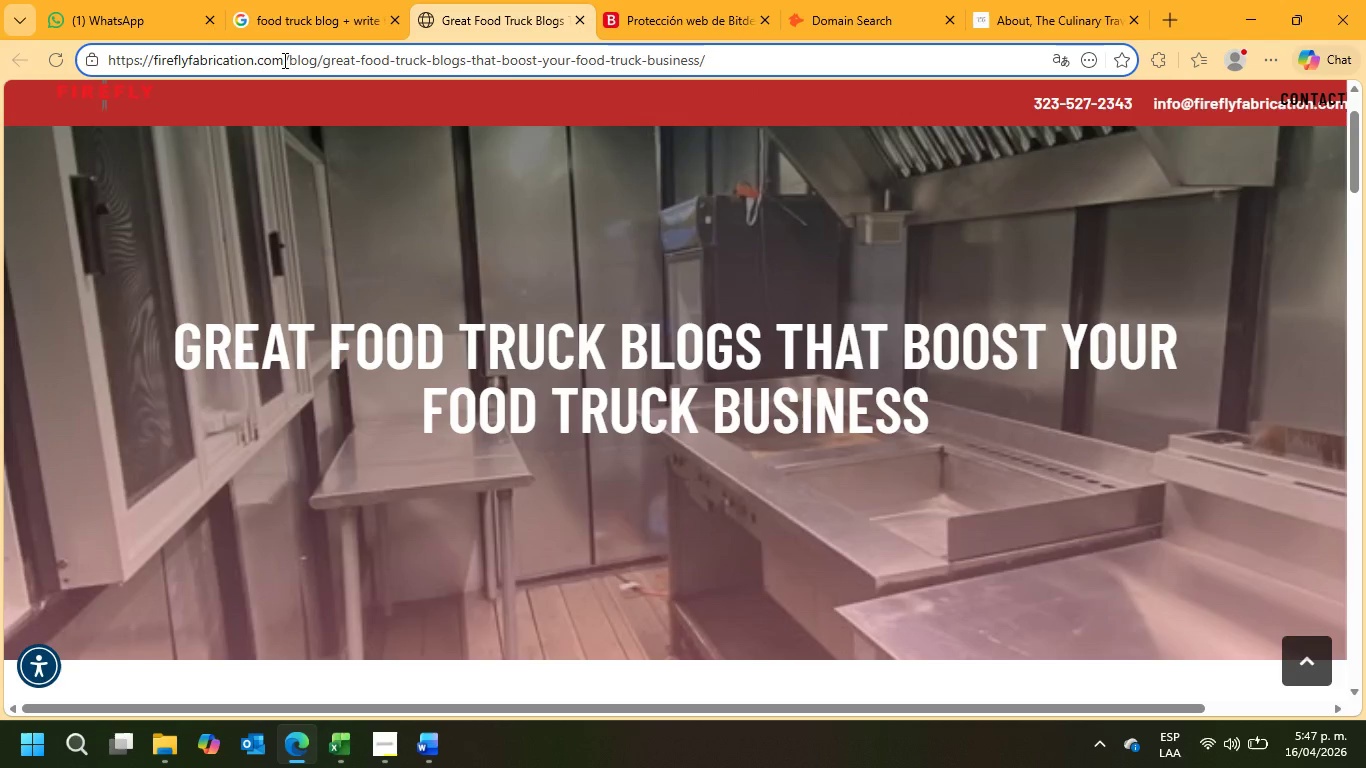 
left_click_drag(start_coordinate=[283, 60], to_coordinate=[154, 62])
 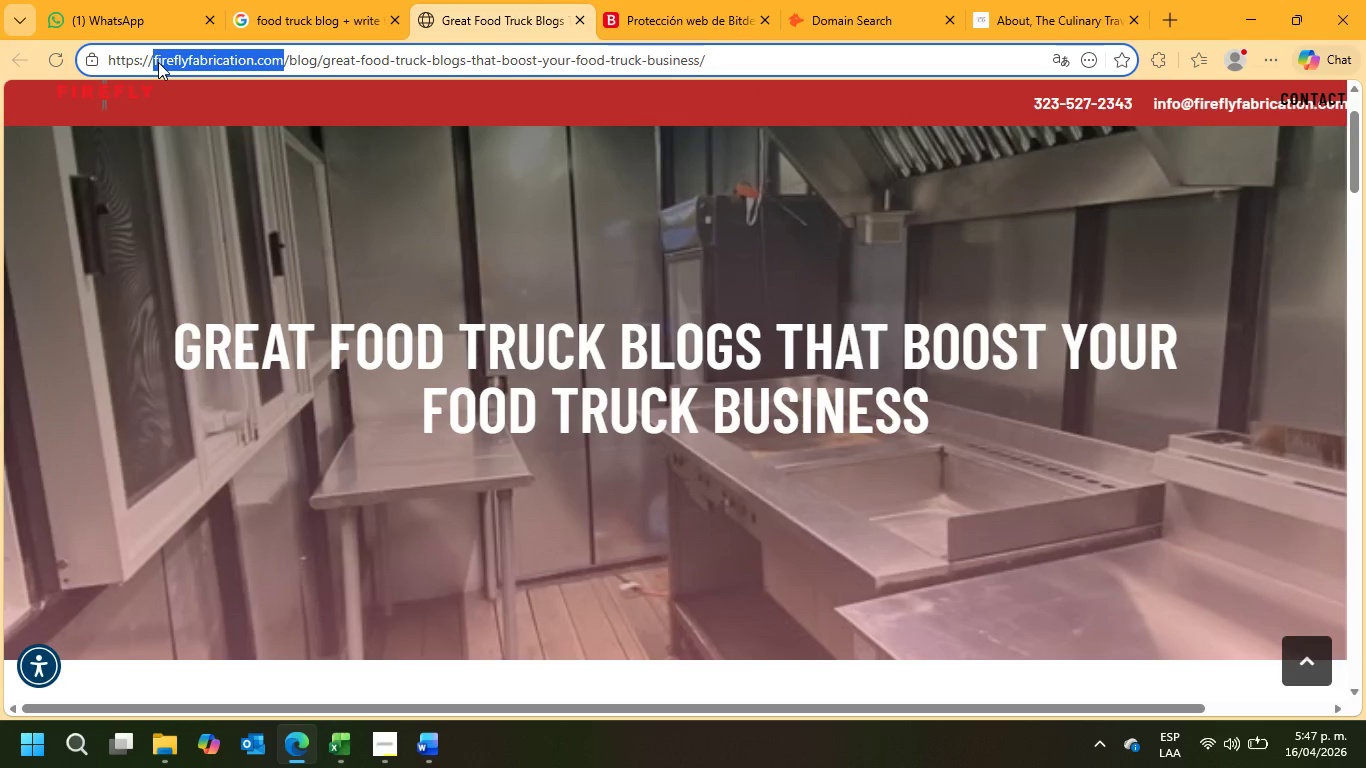 
right_click([158, 62])
 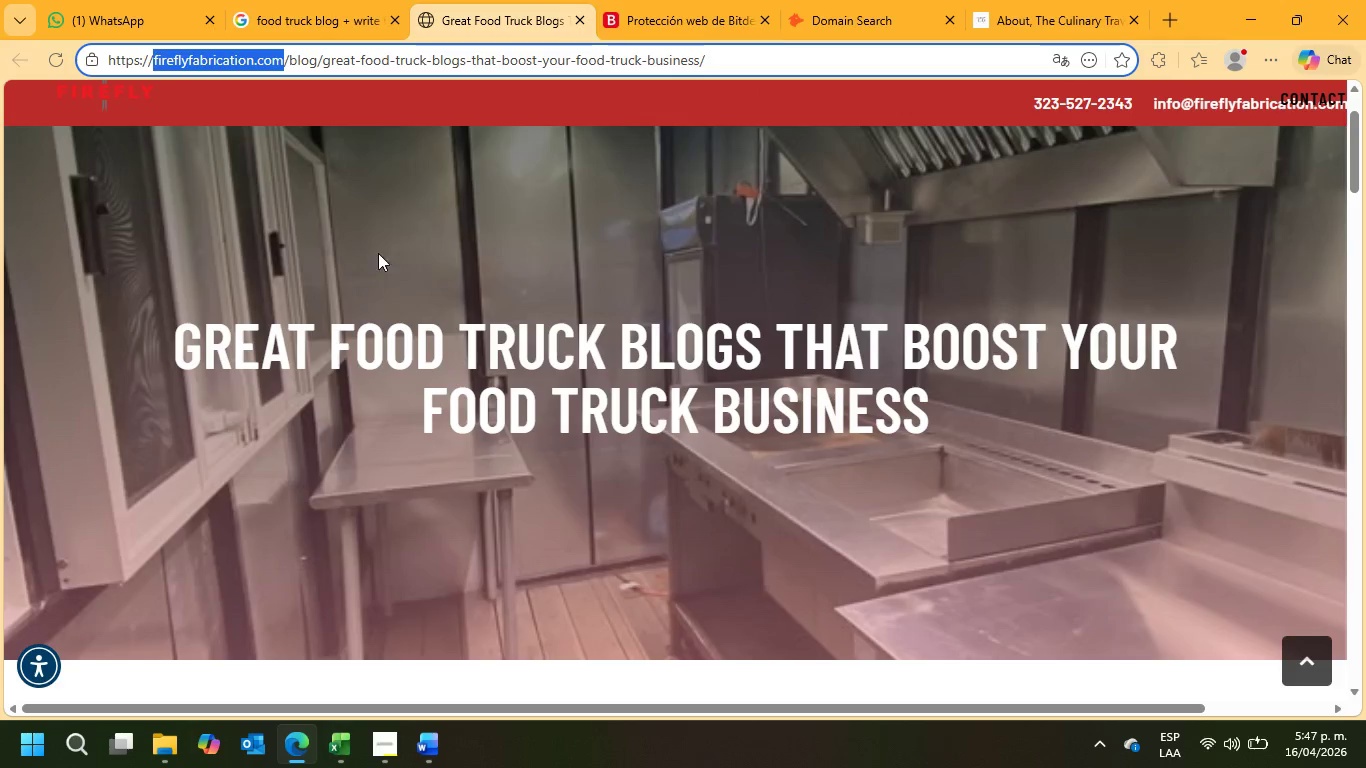 
left_click([862, 0])
 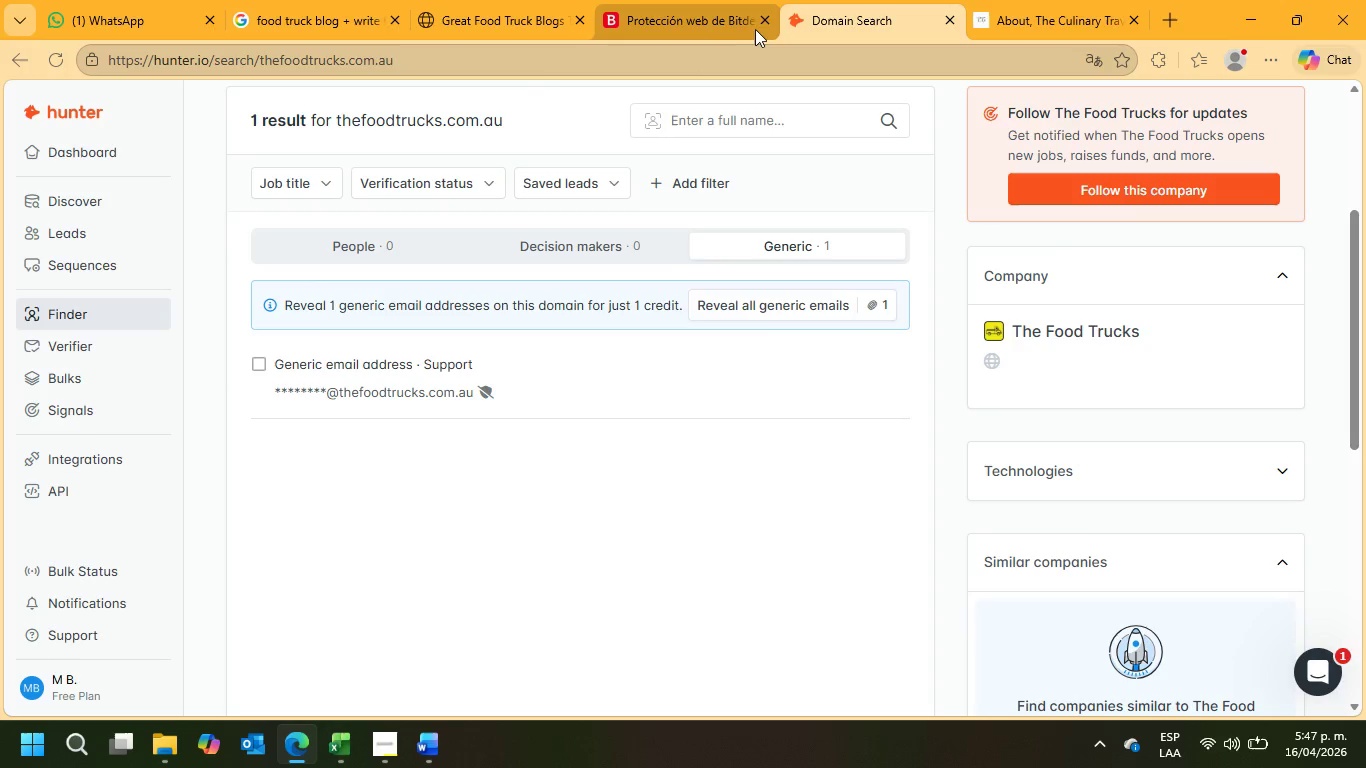 
left_click([764, 18])
 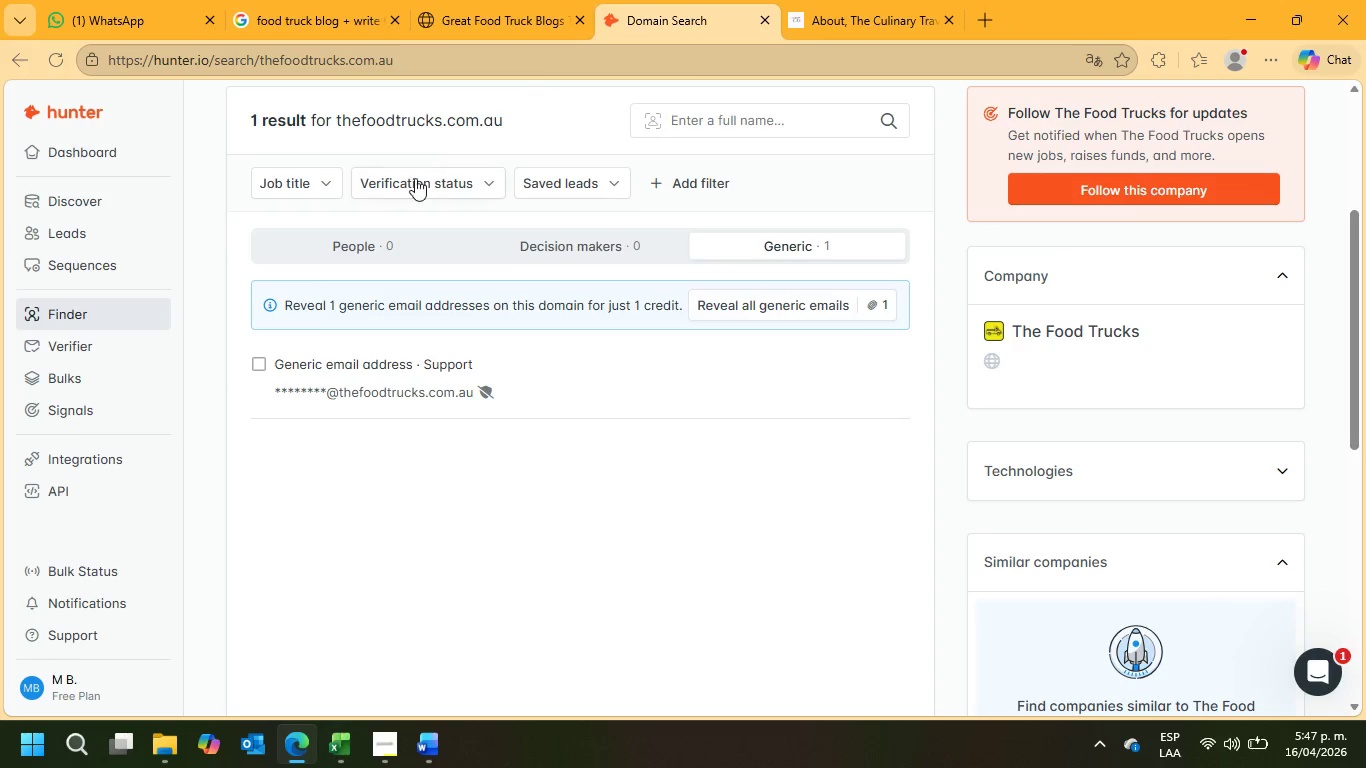 
scroll: coordinate [540, 245], scroll_direction: up, amount: 3.0
 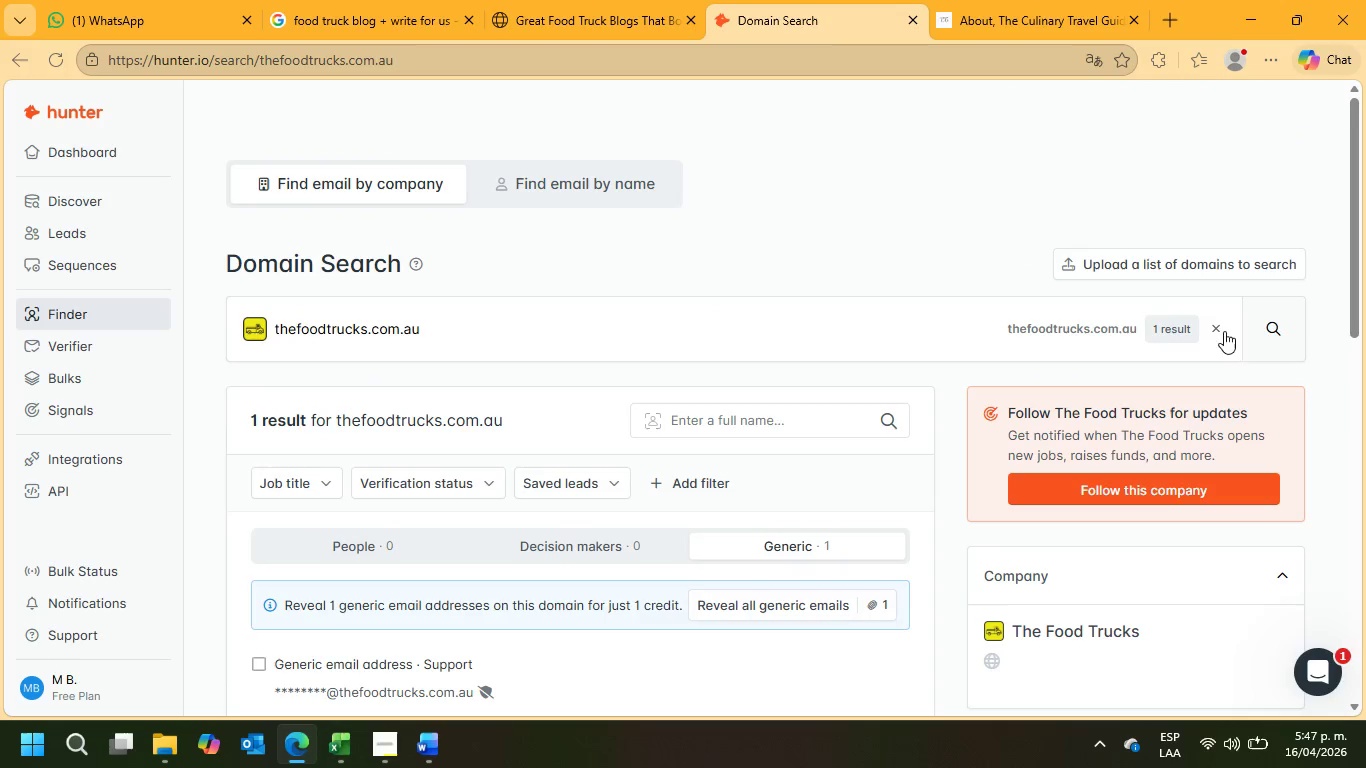 
left_click([1214, 332])
 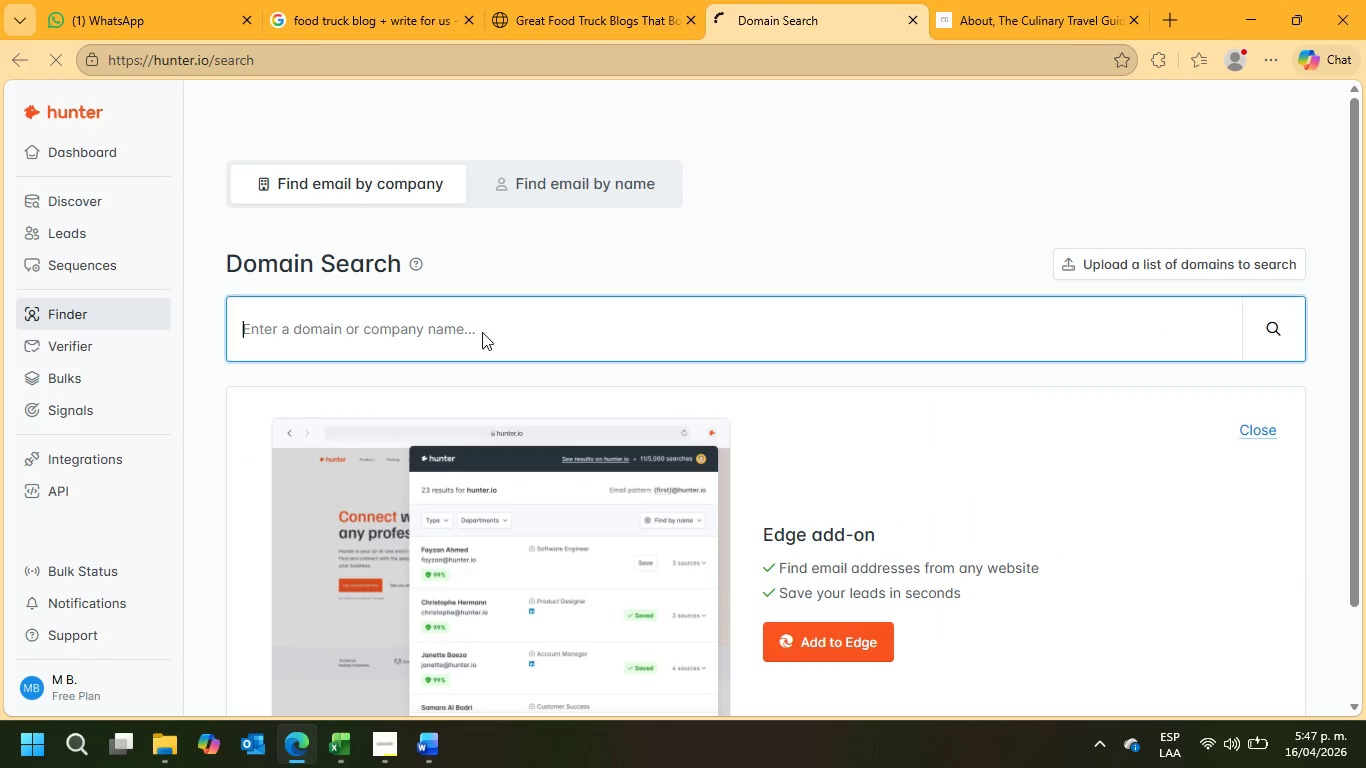 
left_click([480, 331])
 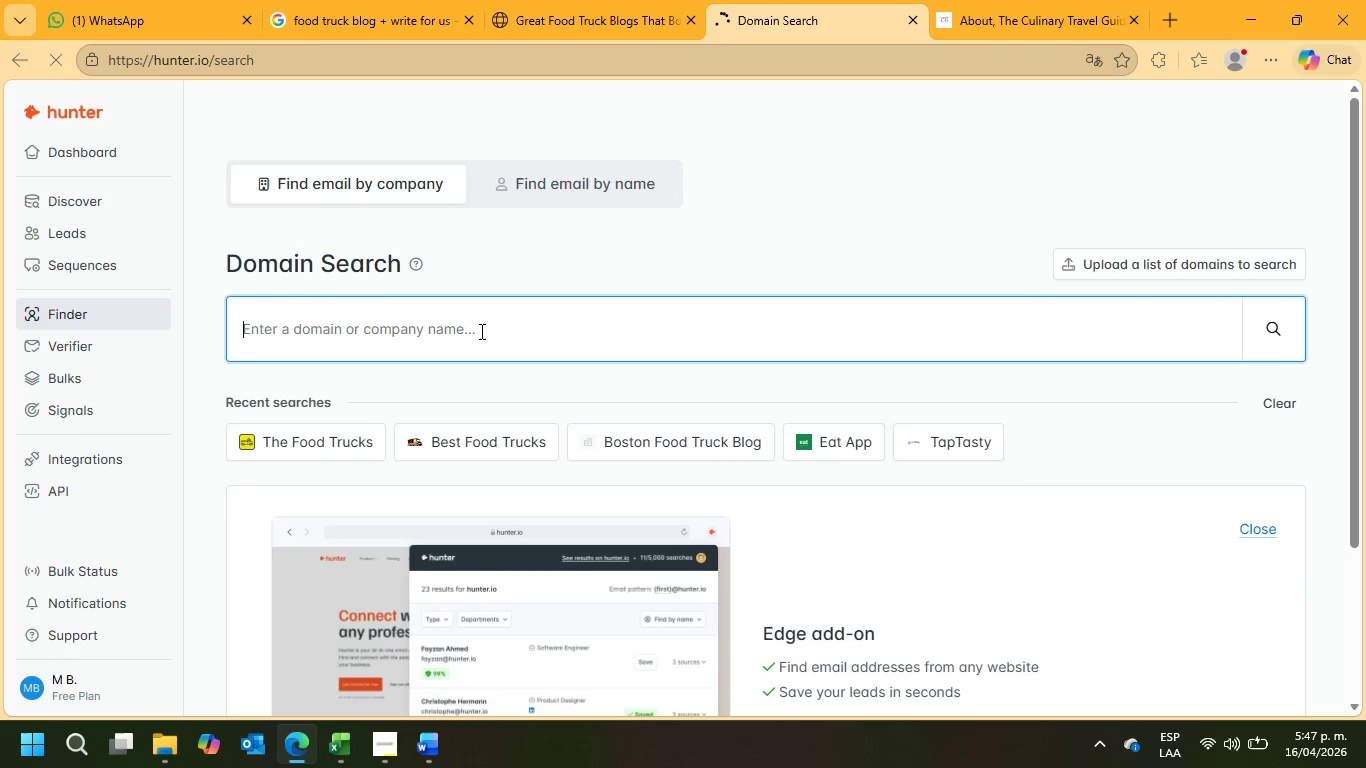 
left_click([480, 331])
 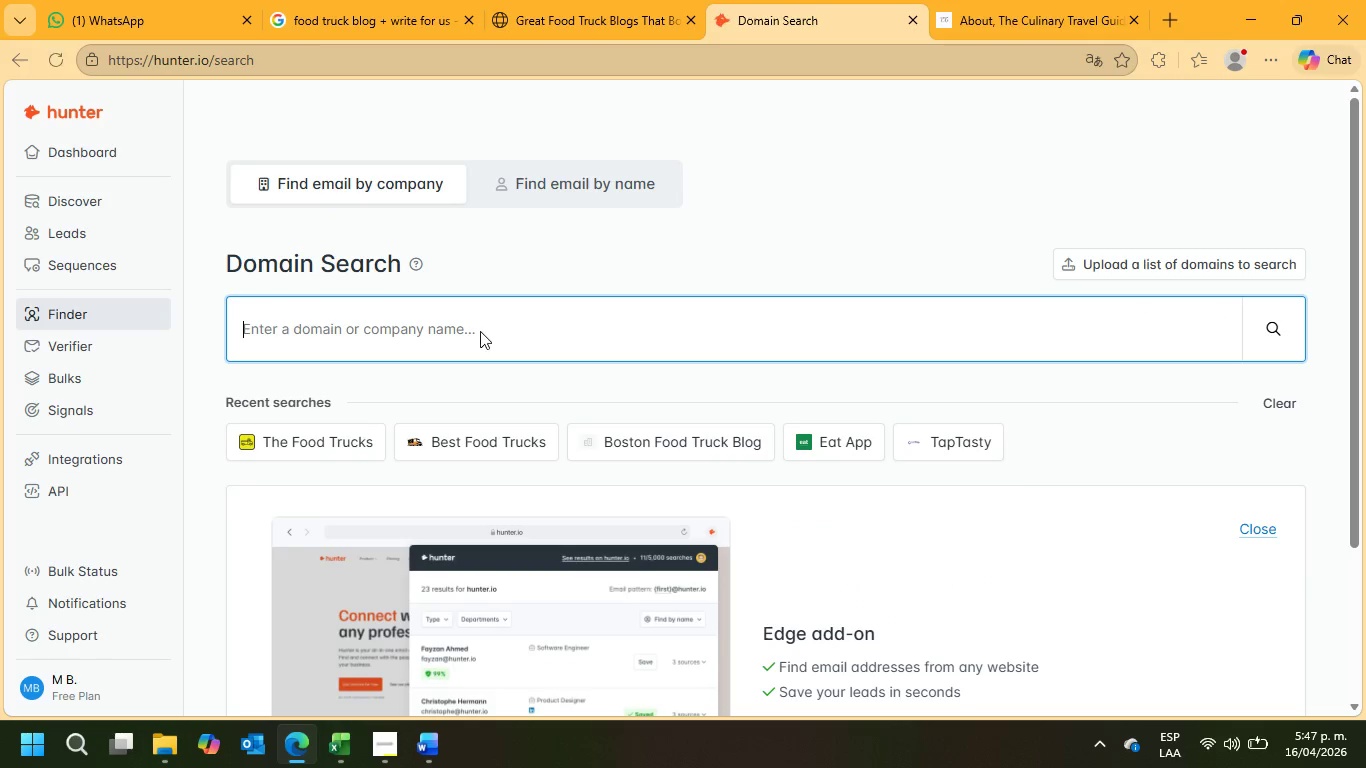 
key(Control+V)
 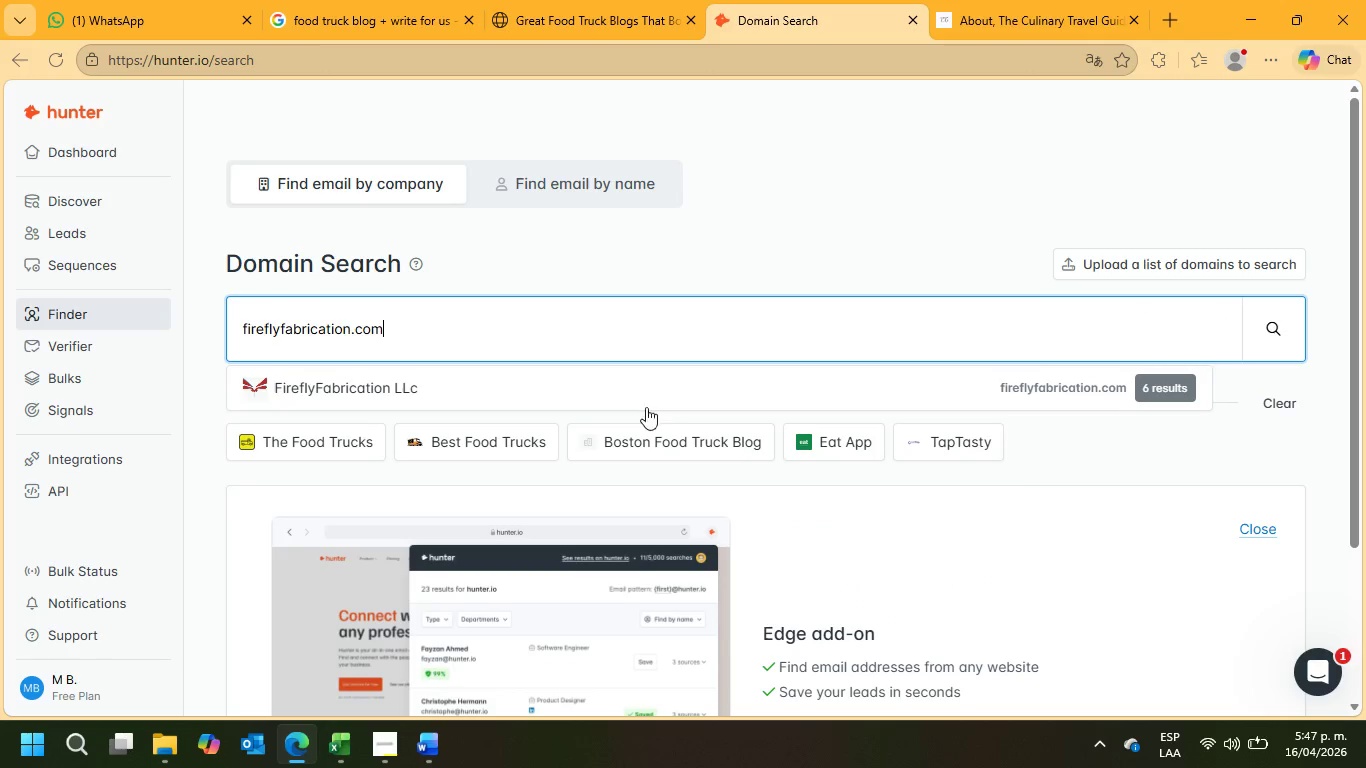 
left_click([651, 396])
 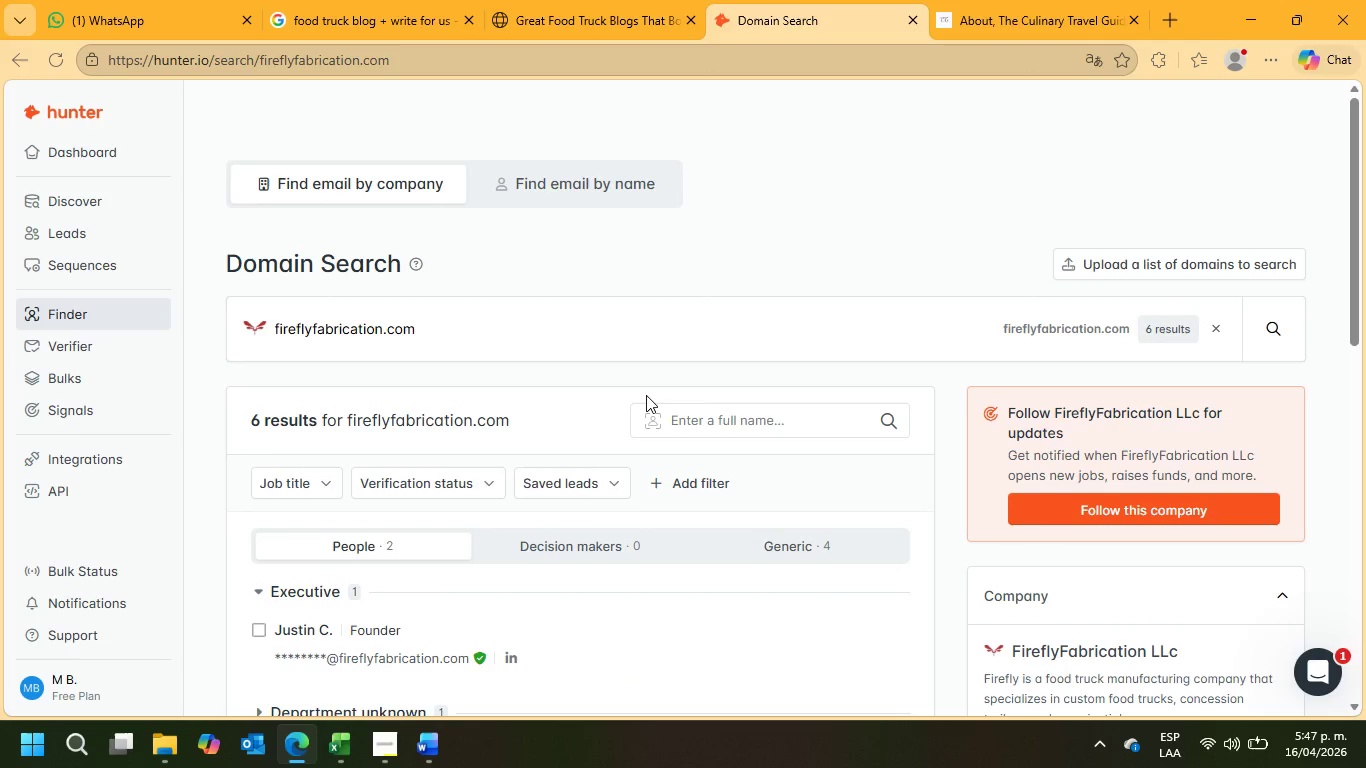 
scroll: coordinate [645, 395], scroll_direction: down, amount: 2.0
 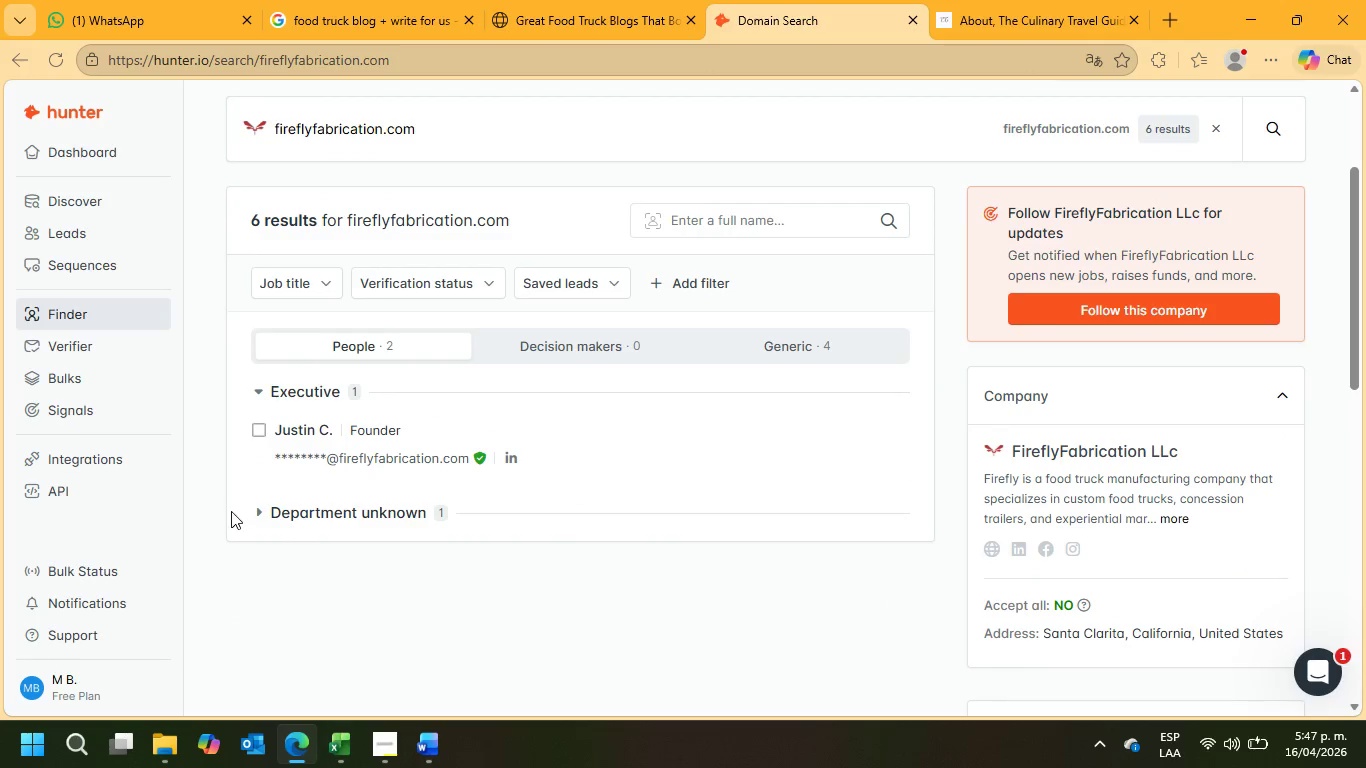 
left_click([260, 518])
 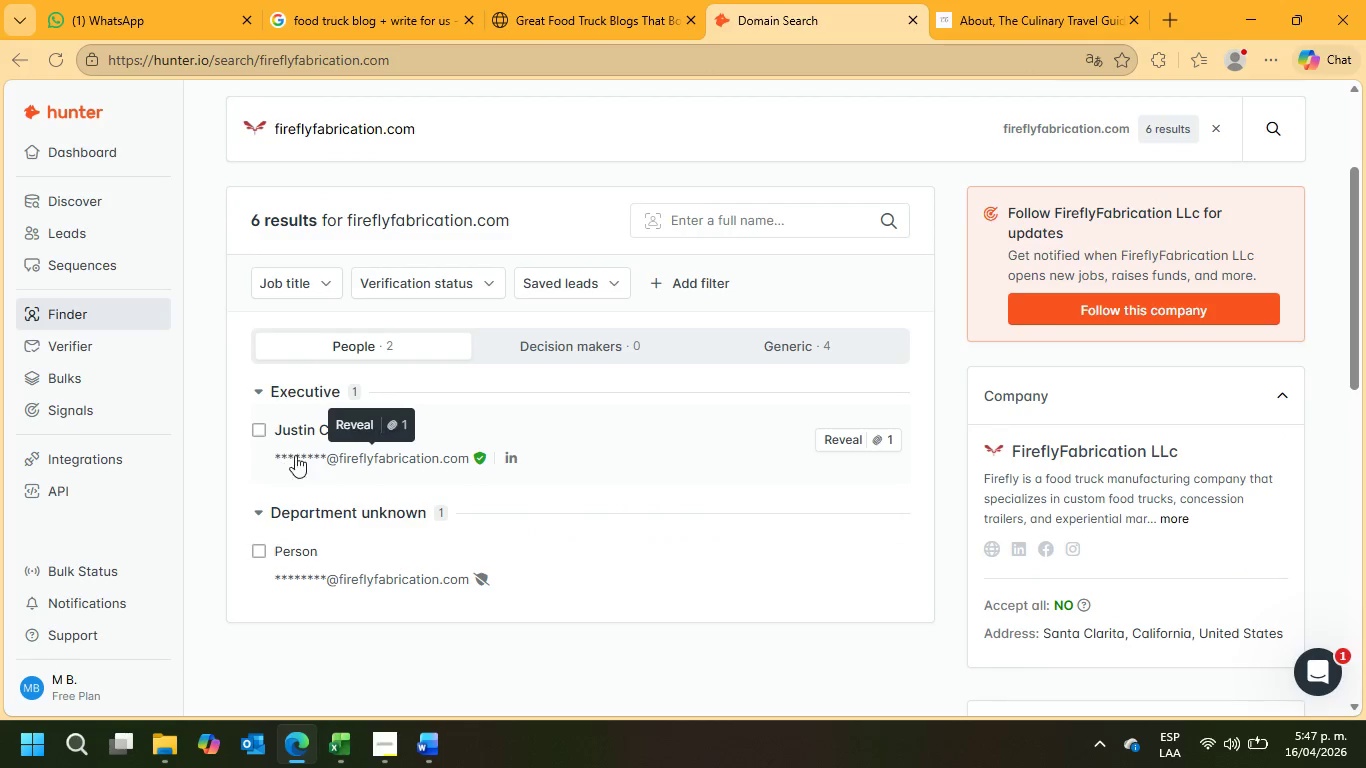 
left_click([848, 432])
 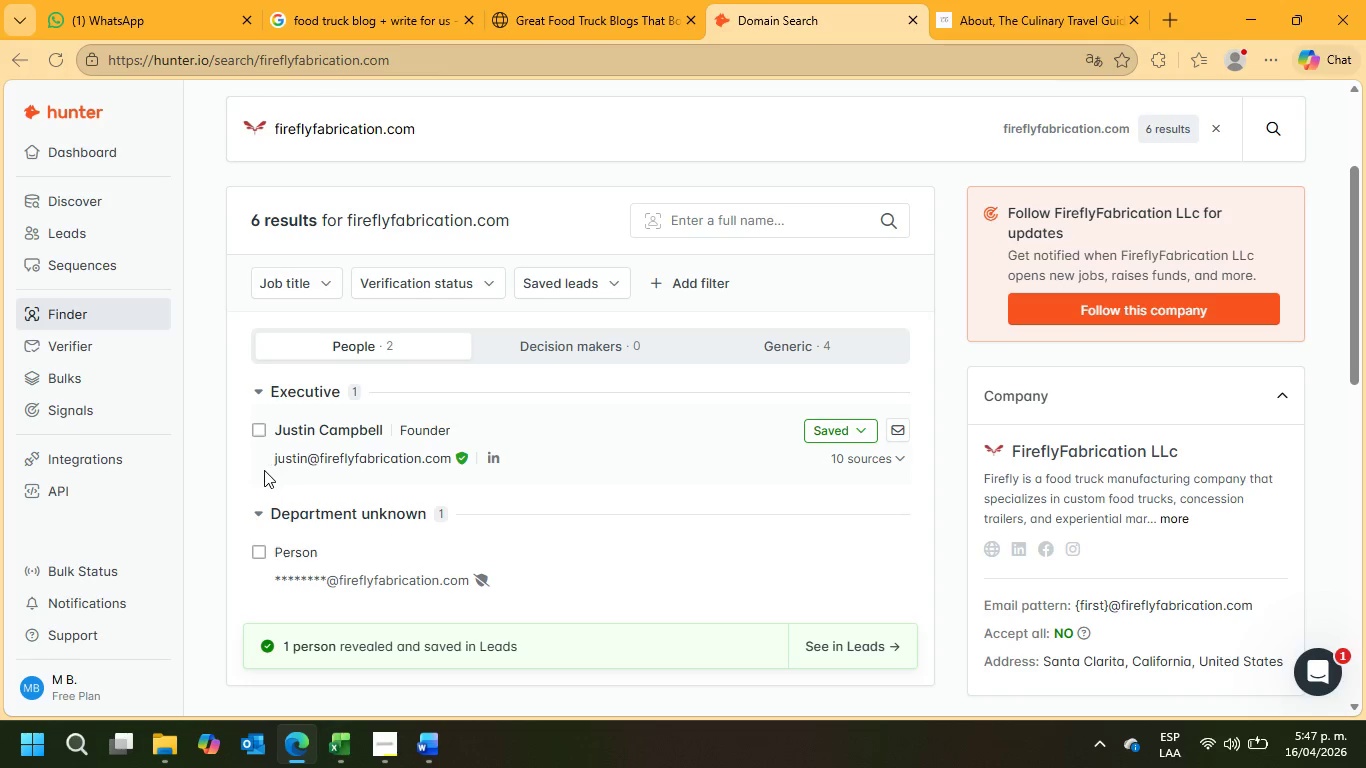 
left_click_drag(start_coordinate=[266, 461], to_coordinate=[466, 461])
 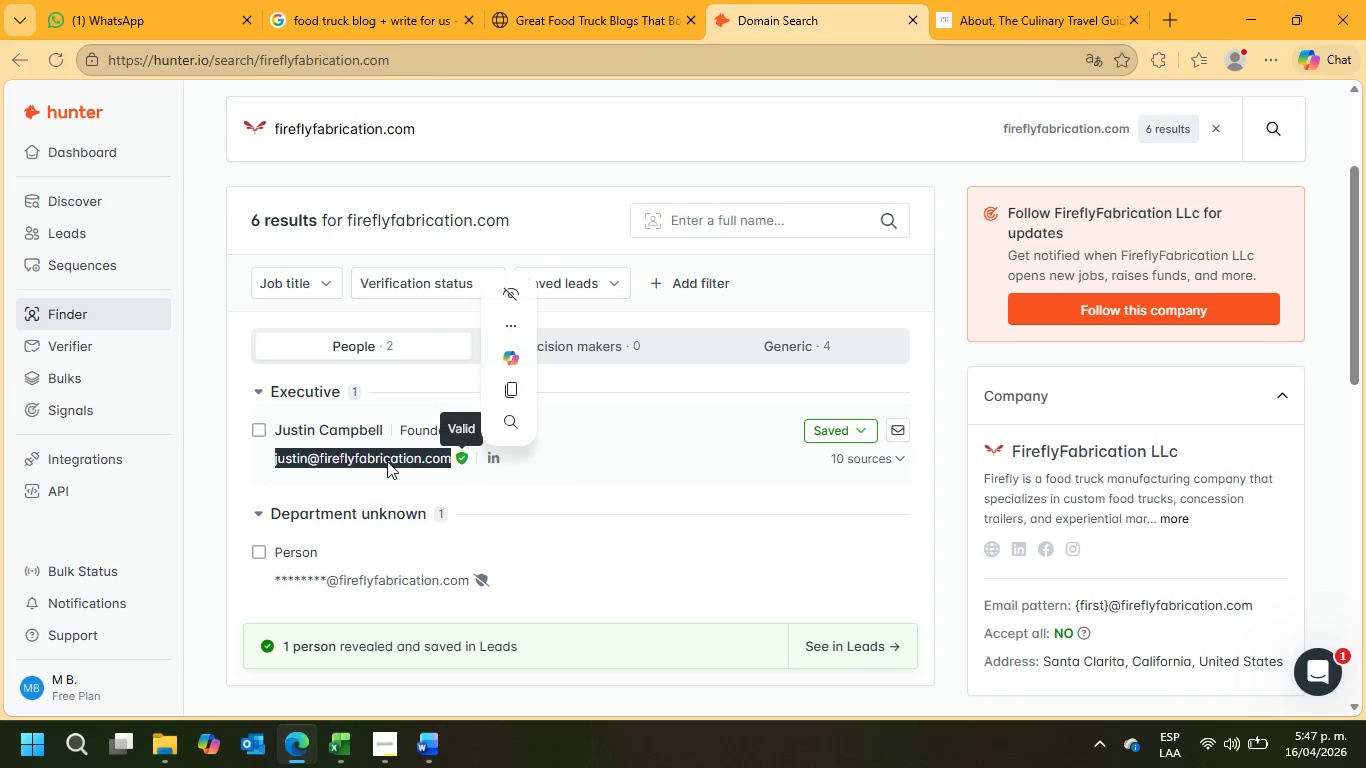 
right_click([387, 461])
 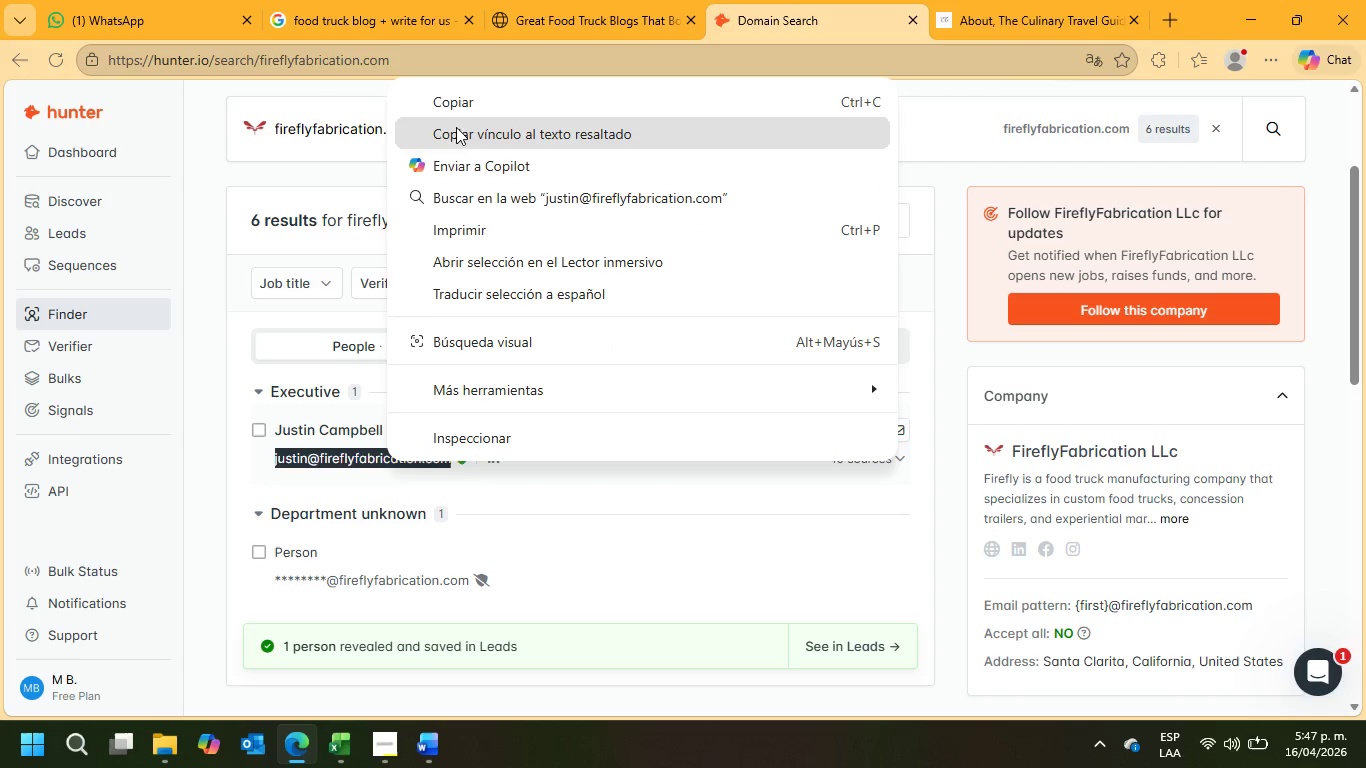 
left_click([452, 100])
 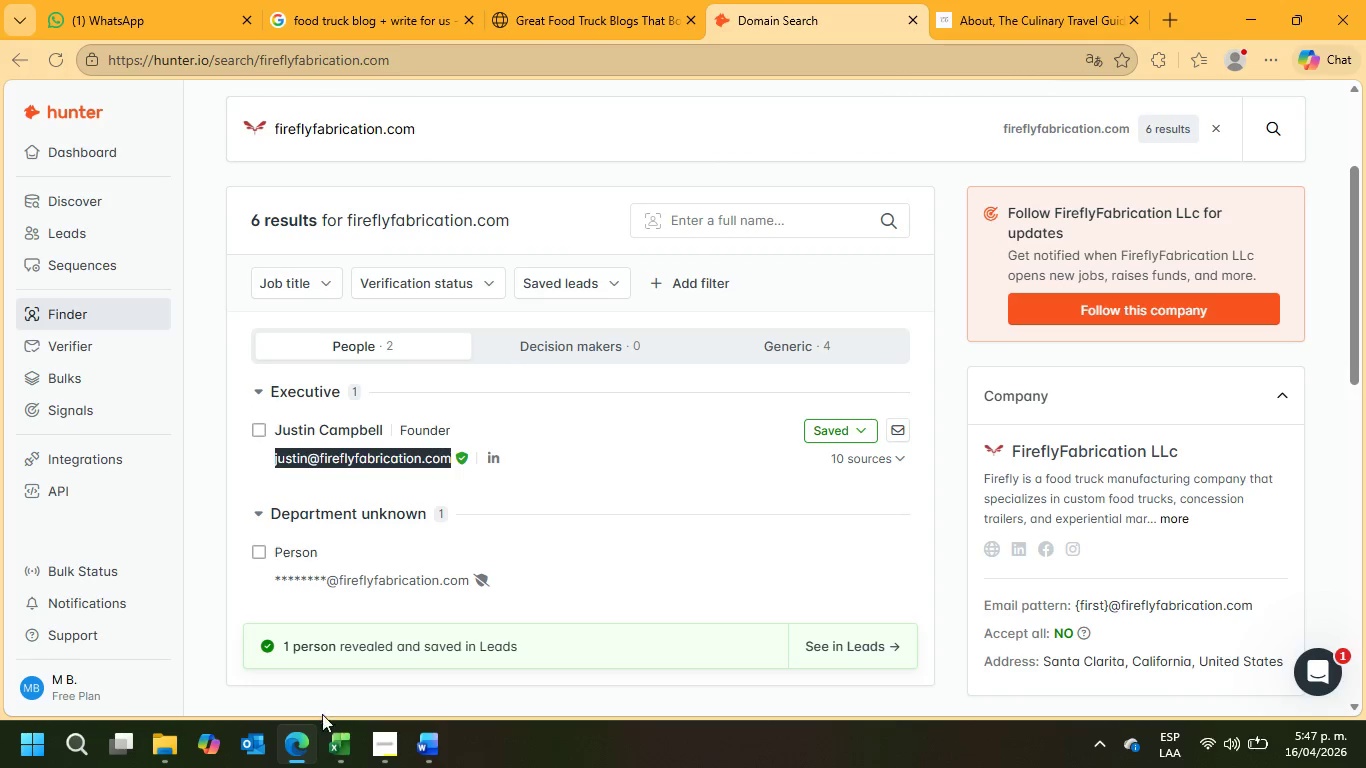 
left_click([347, 754])
 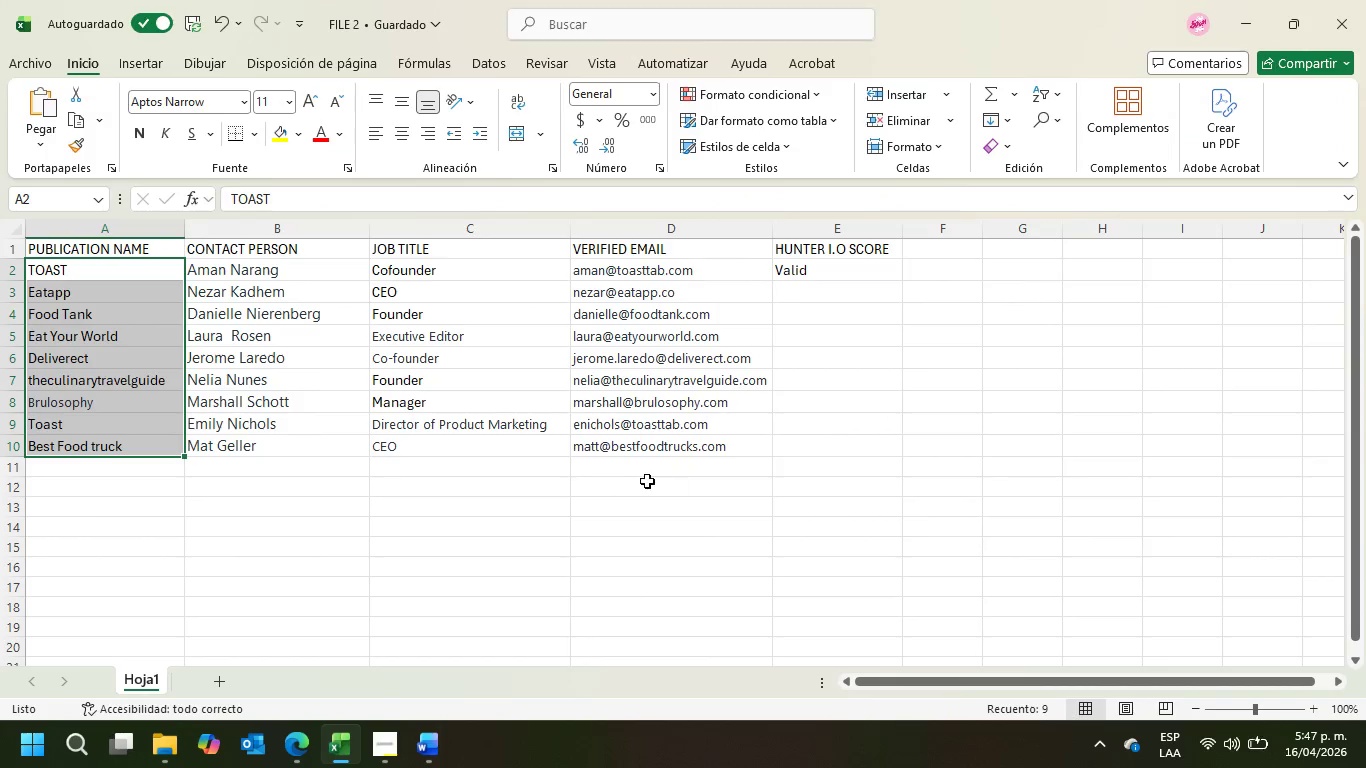 
left_click([640, 476])
 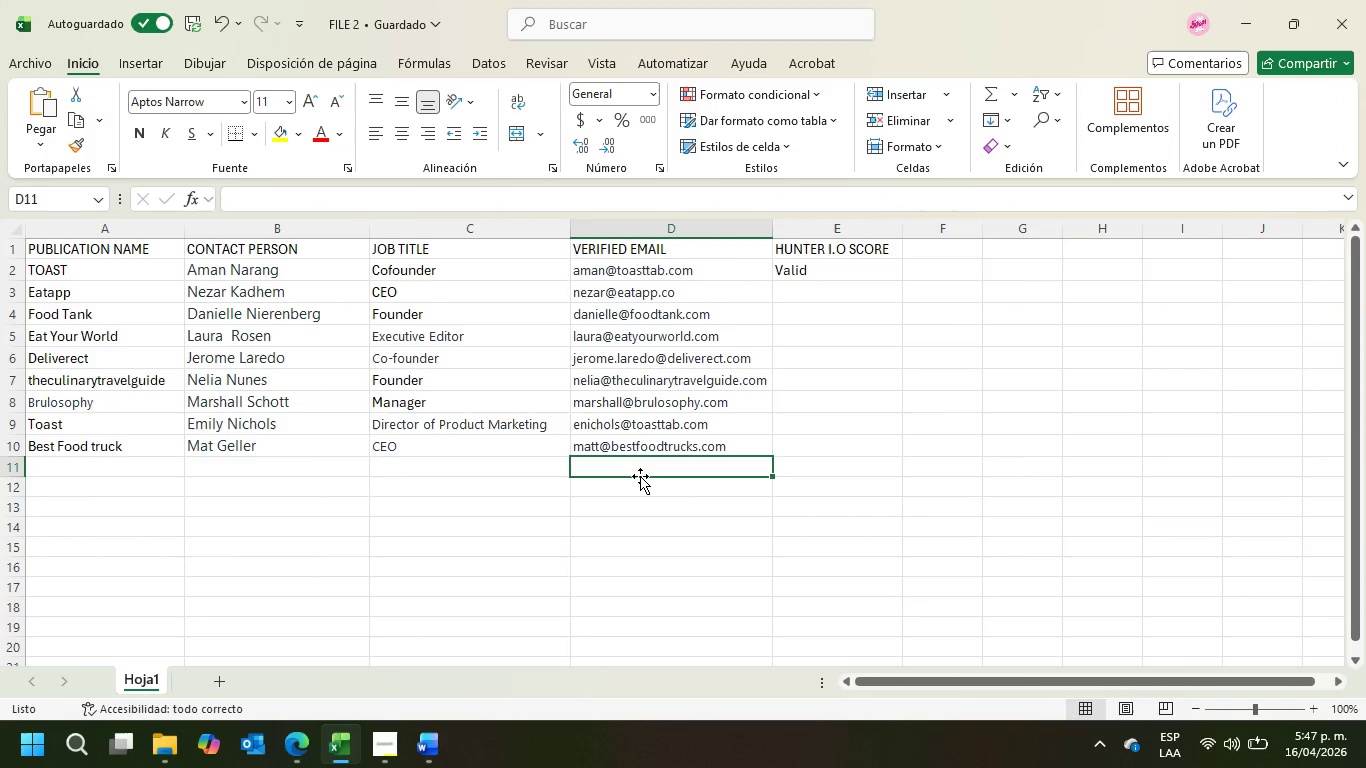 
key(Control+V)
 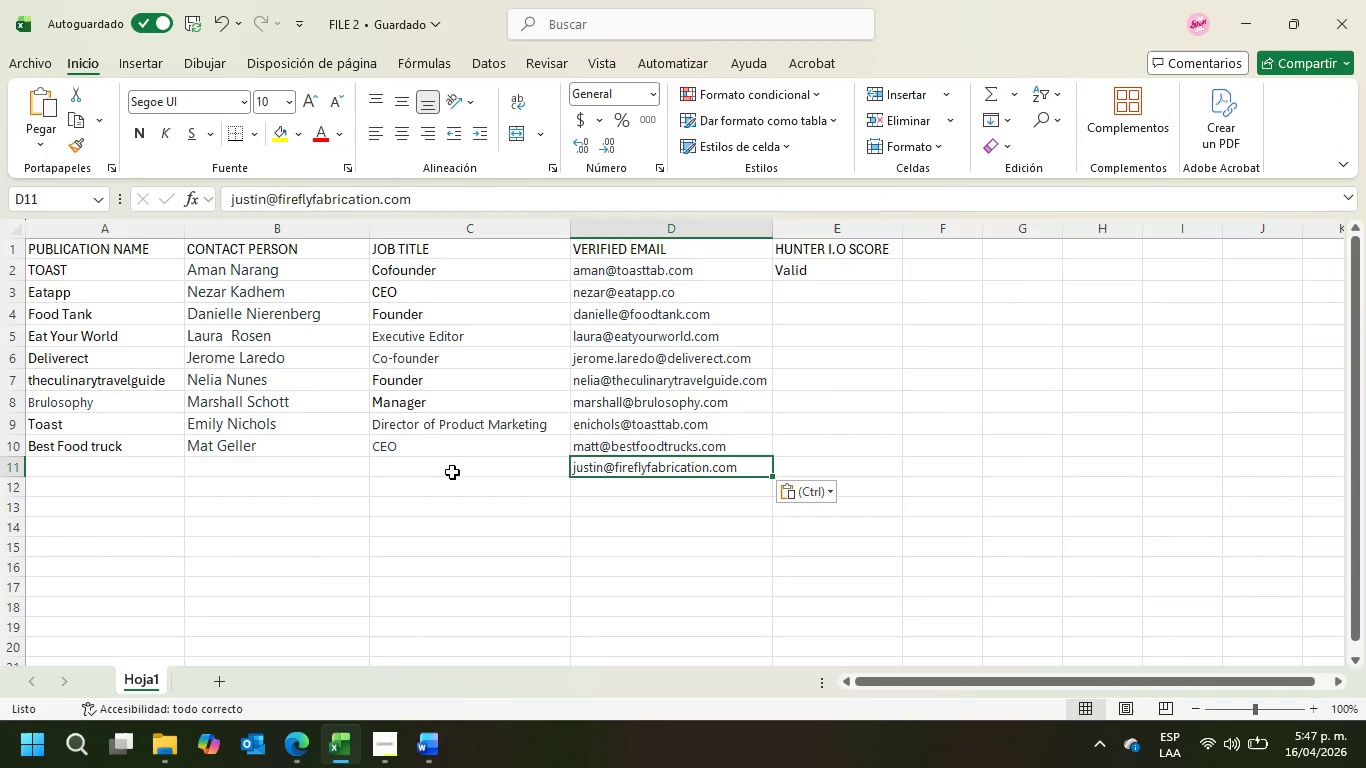 
left_click([448, 464])
 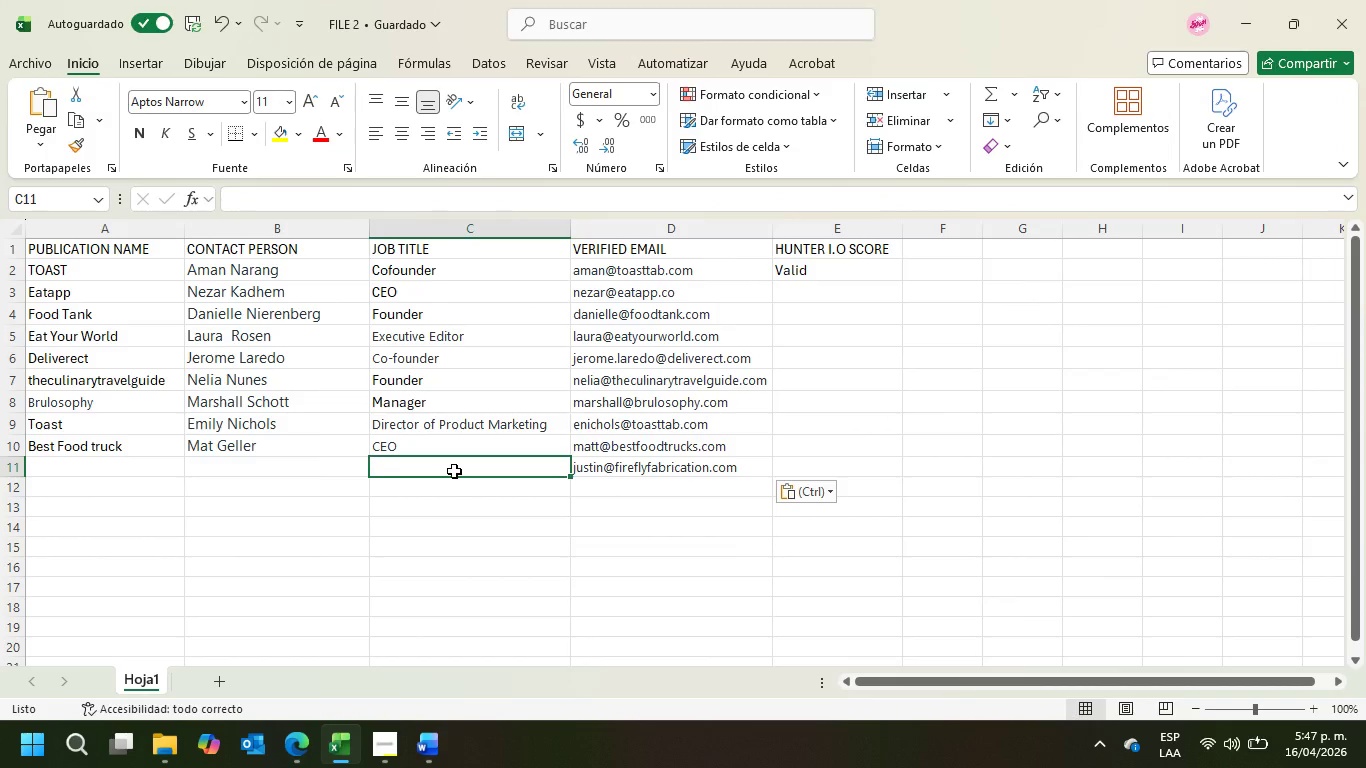 
type(Justin )
 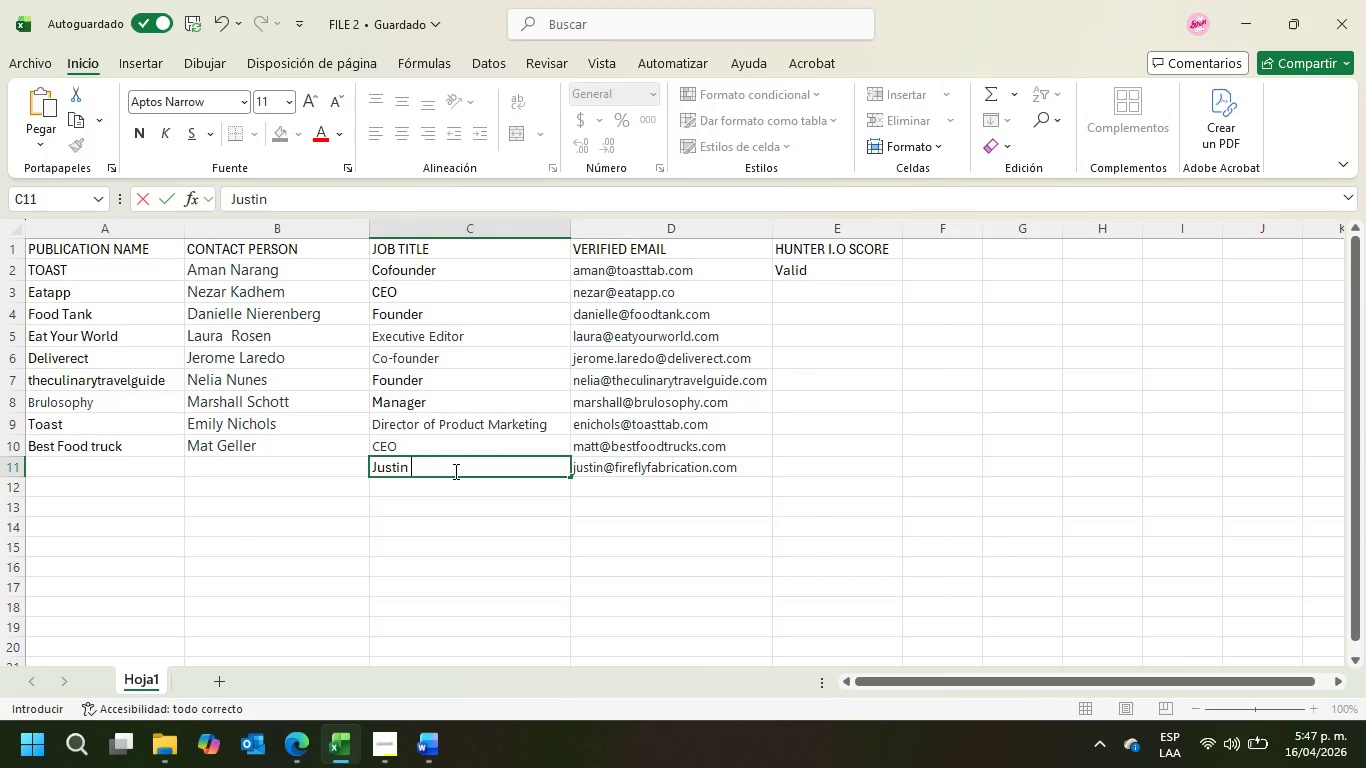 
hold_key(key=Backspace, duration=0.94)
 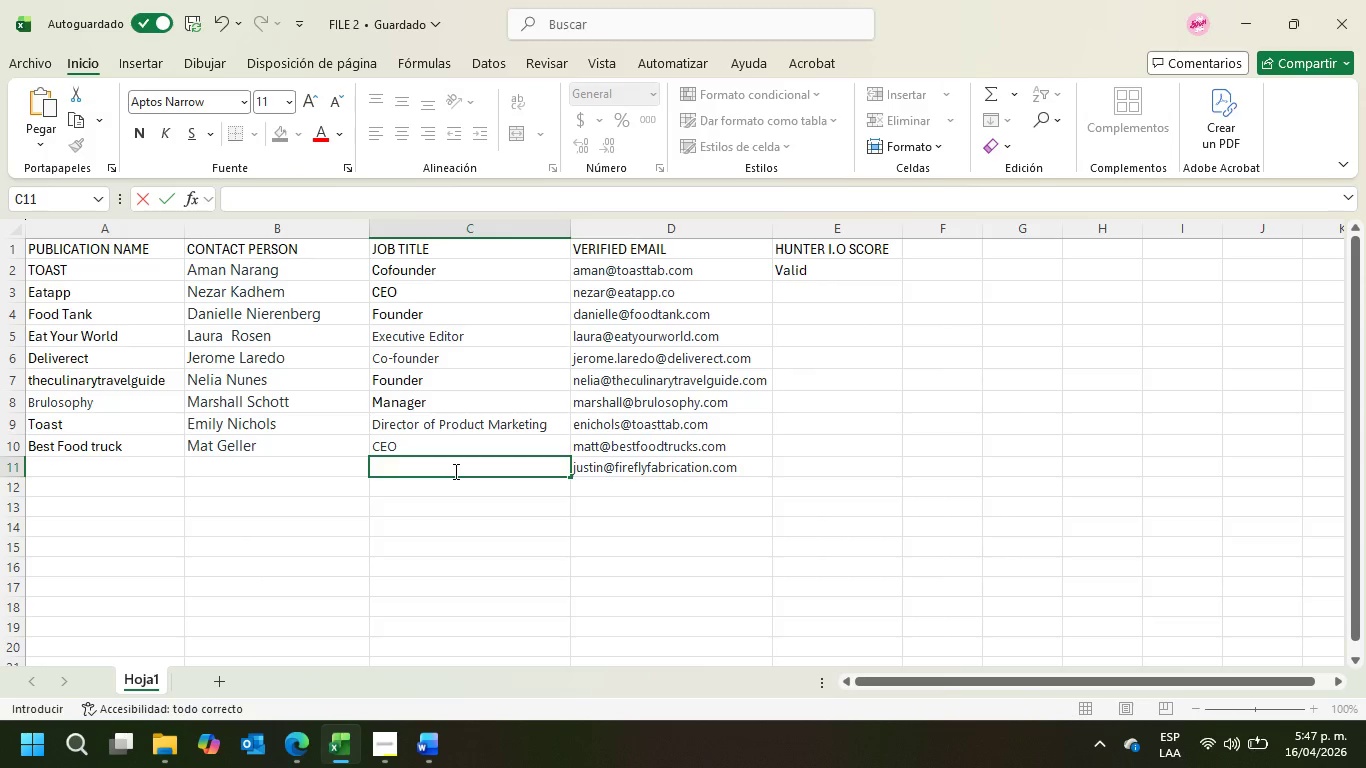 
type(Founder)
 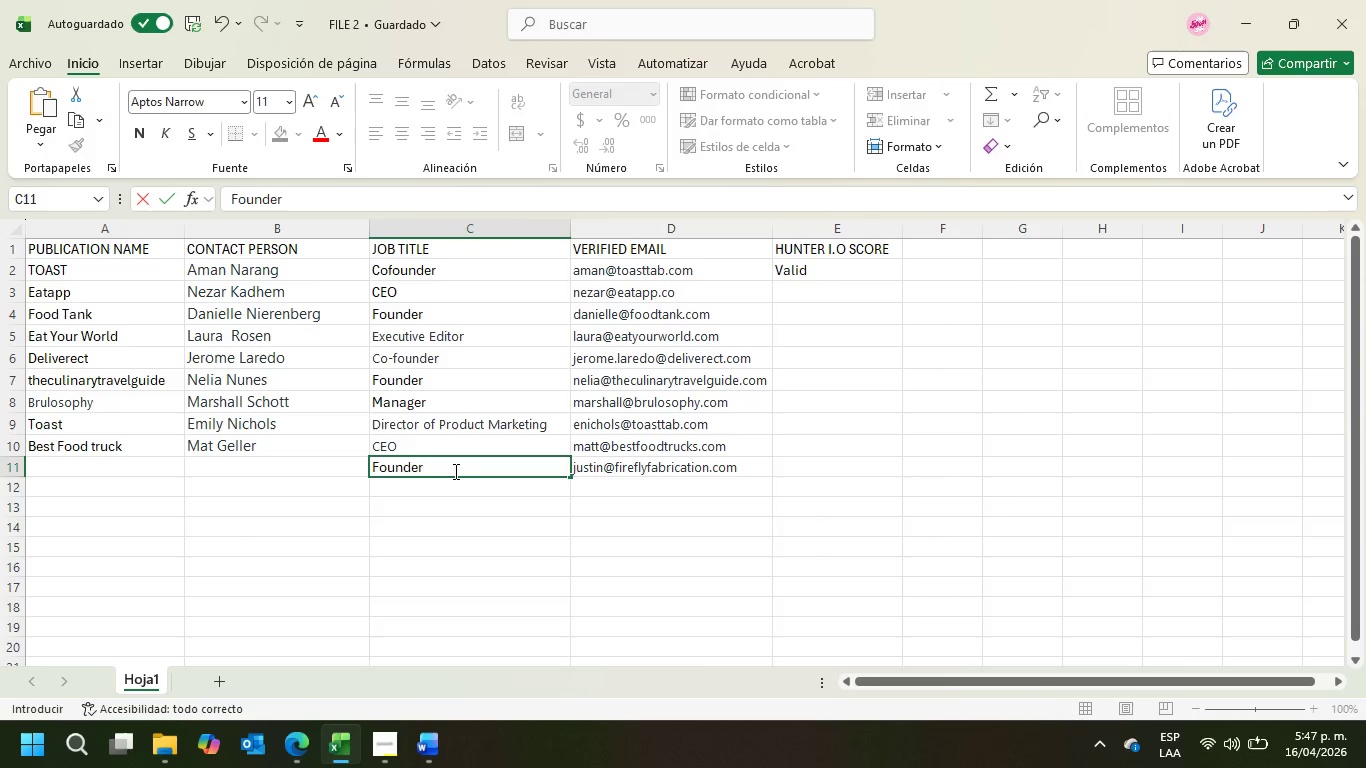 
key(ArrowLeft)
 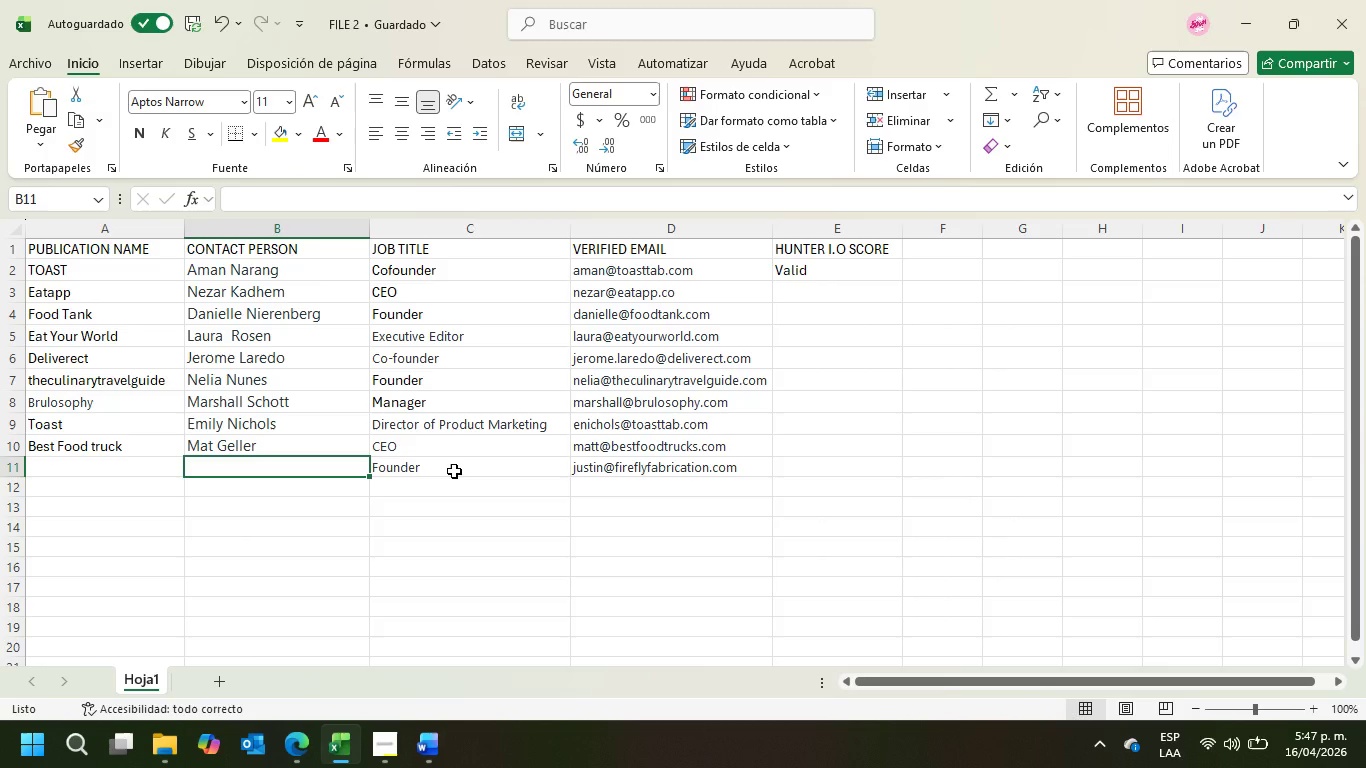 
type(Justin Campbell)
 